 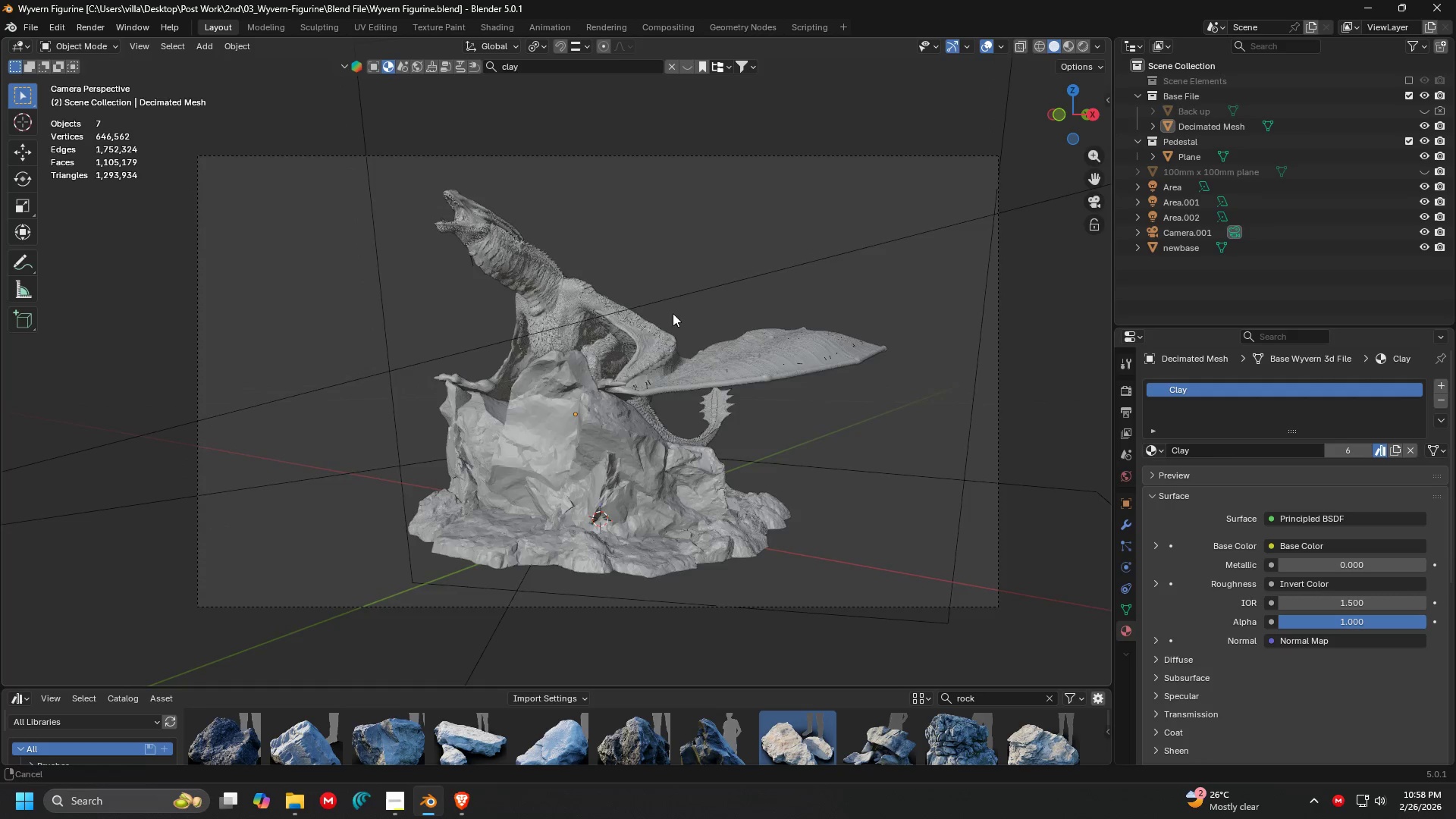 
key(Shift+ShiftLeft)
 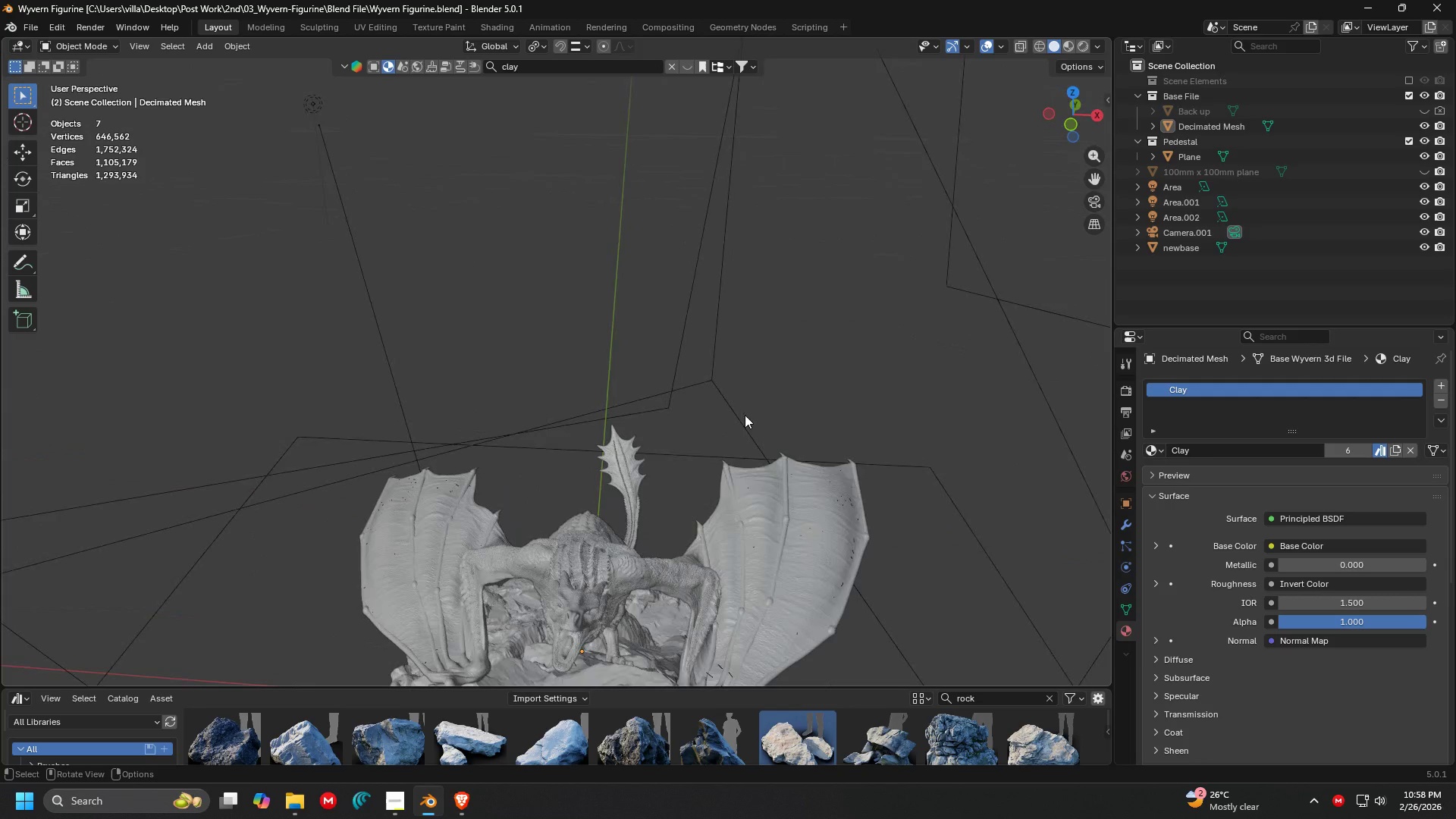 
key(Shift+ShiftLeft)
 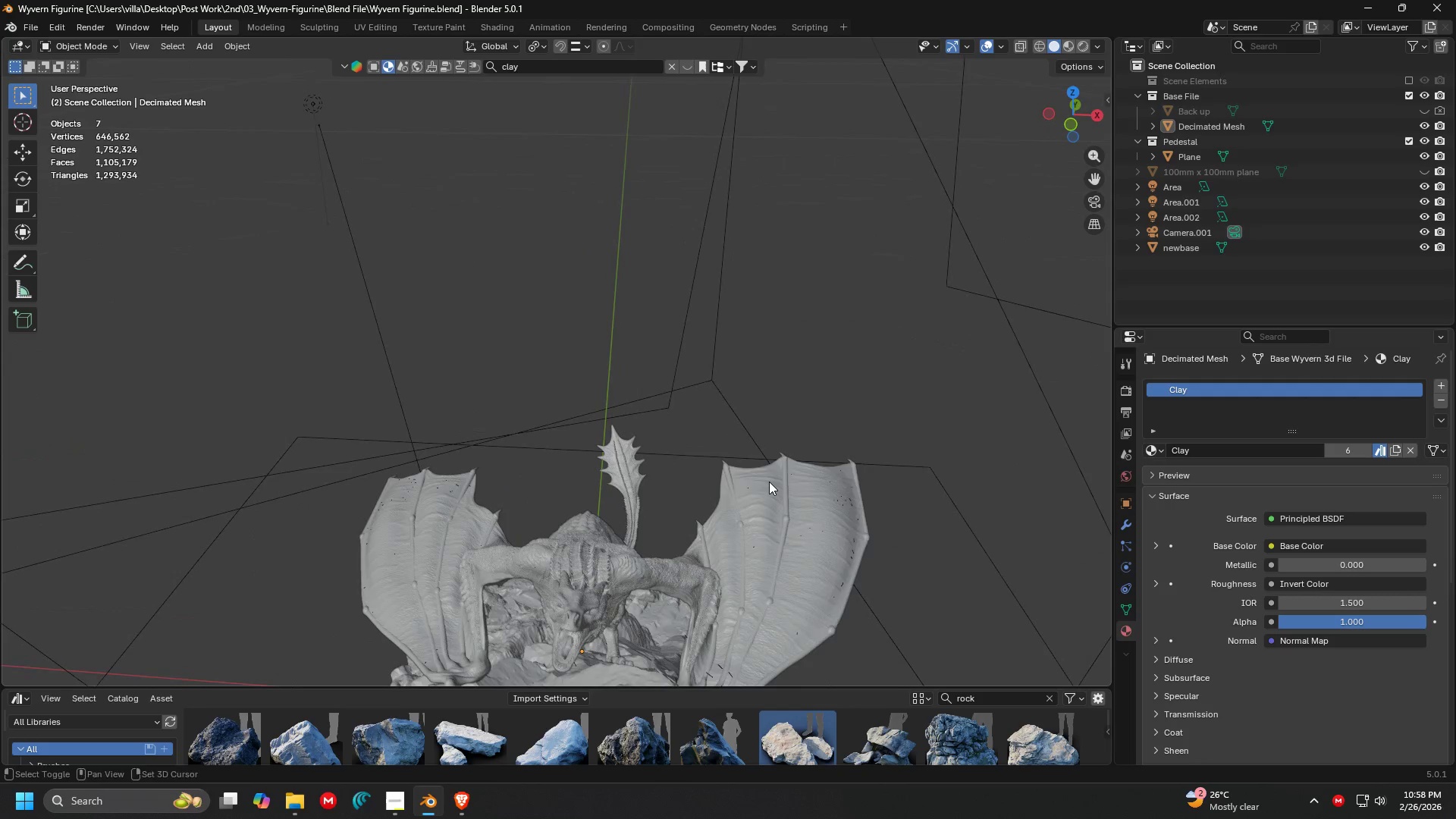 
left_click([769, 482])
 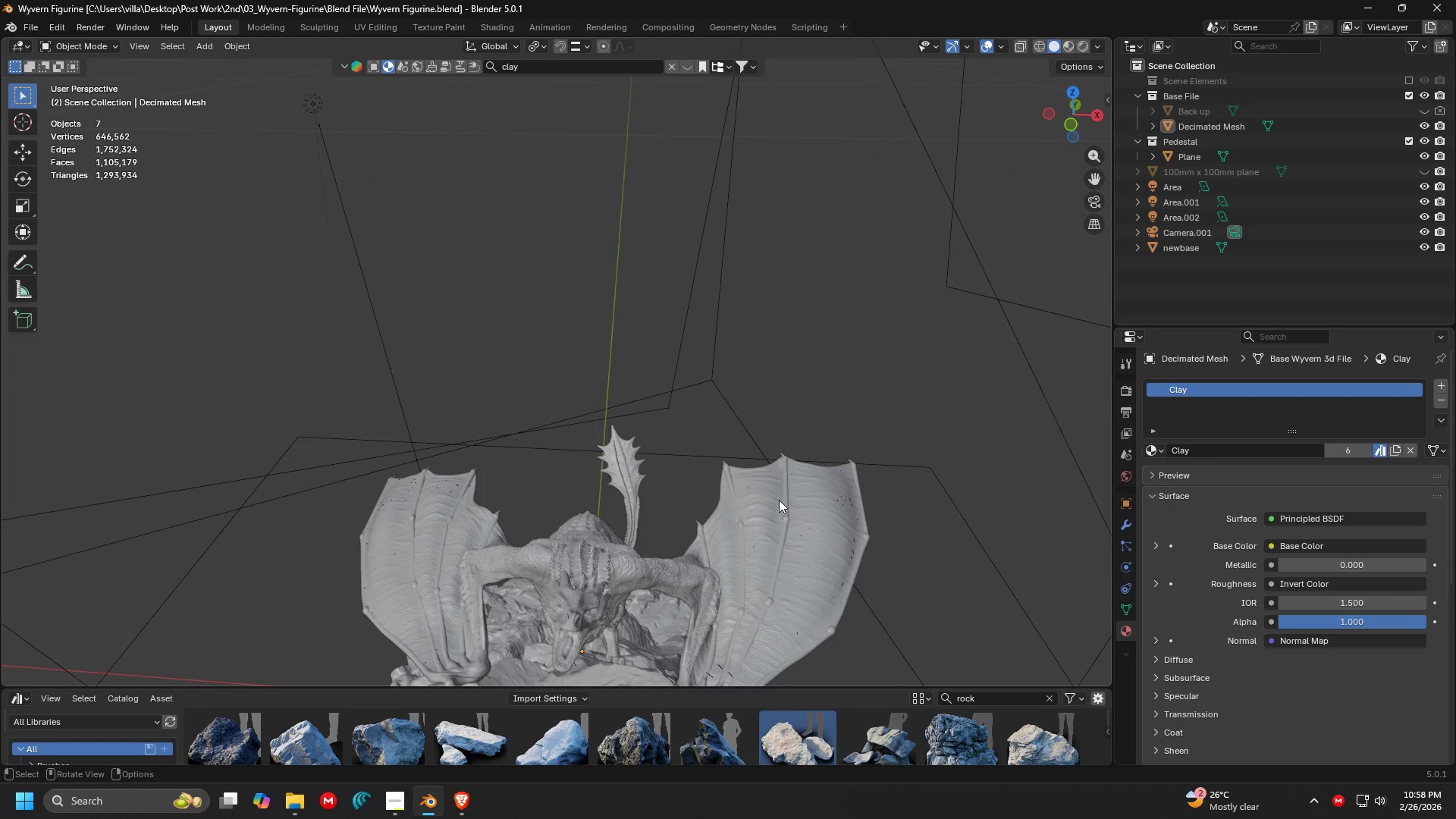 
scroll: coordinate [723, 396], scroll_direction: up, amount: 1.0
 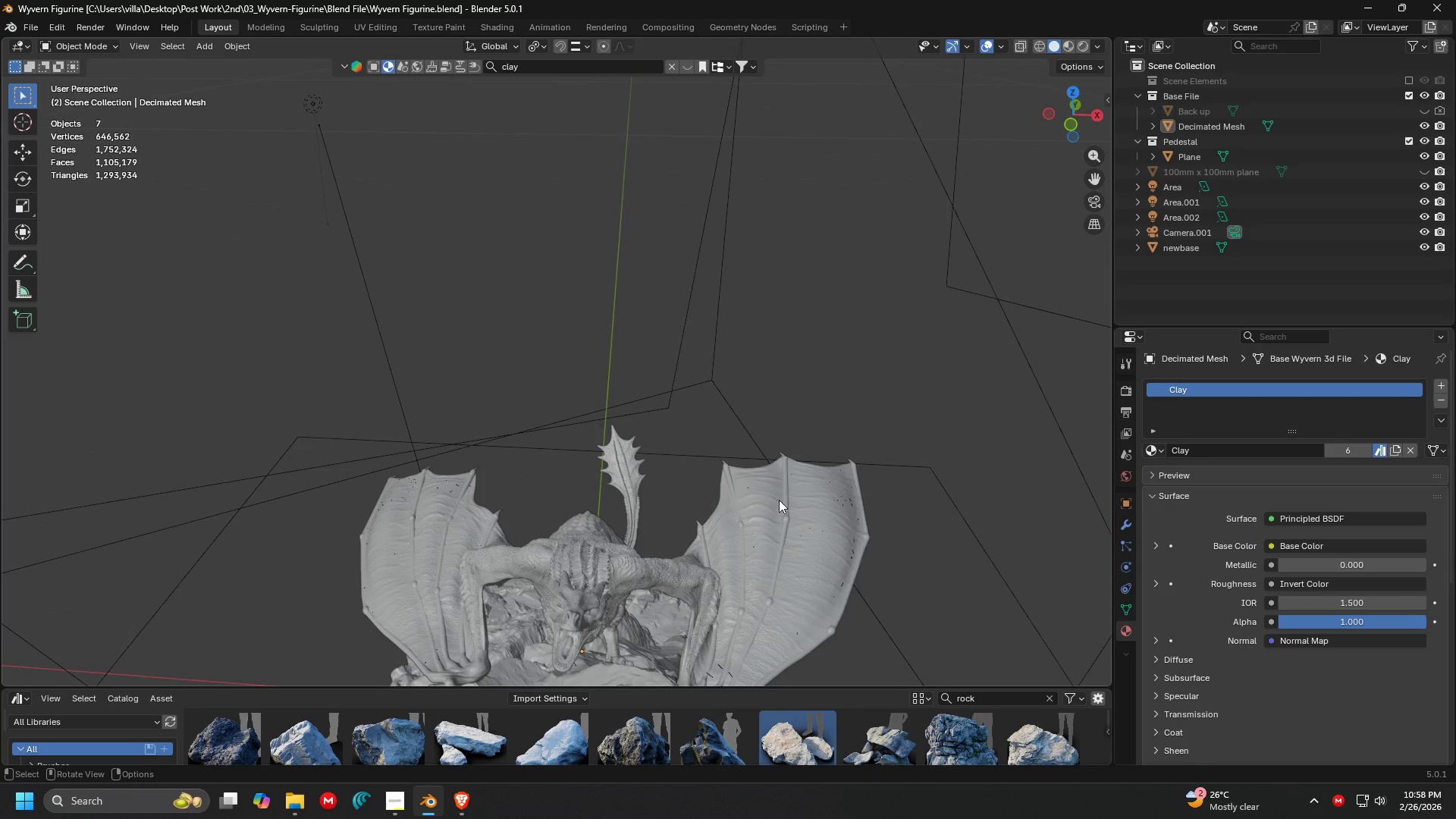 
key(Shift+ShiftLeft)
 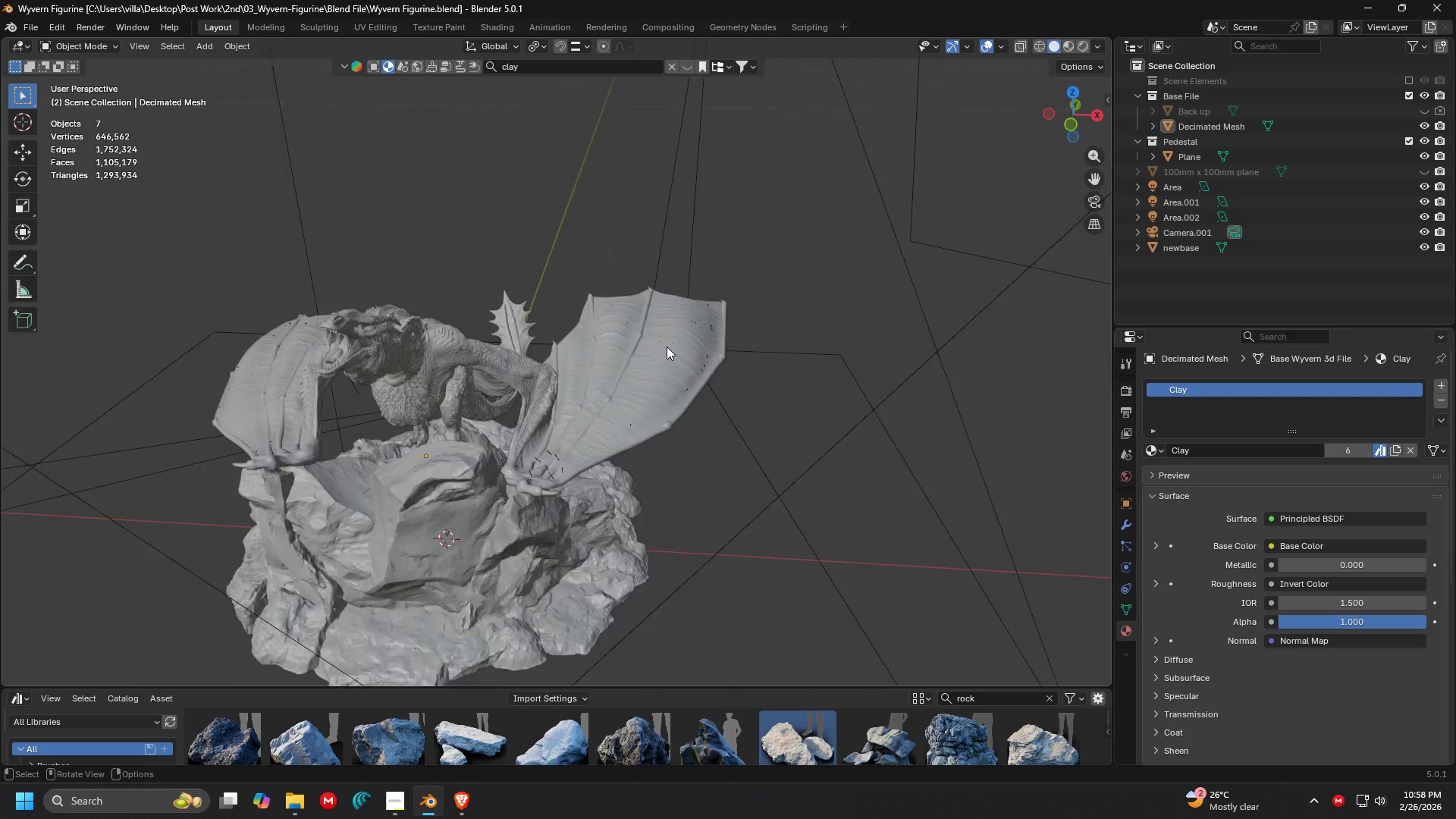 
left_click([817, 414])
 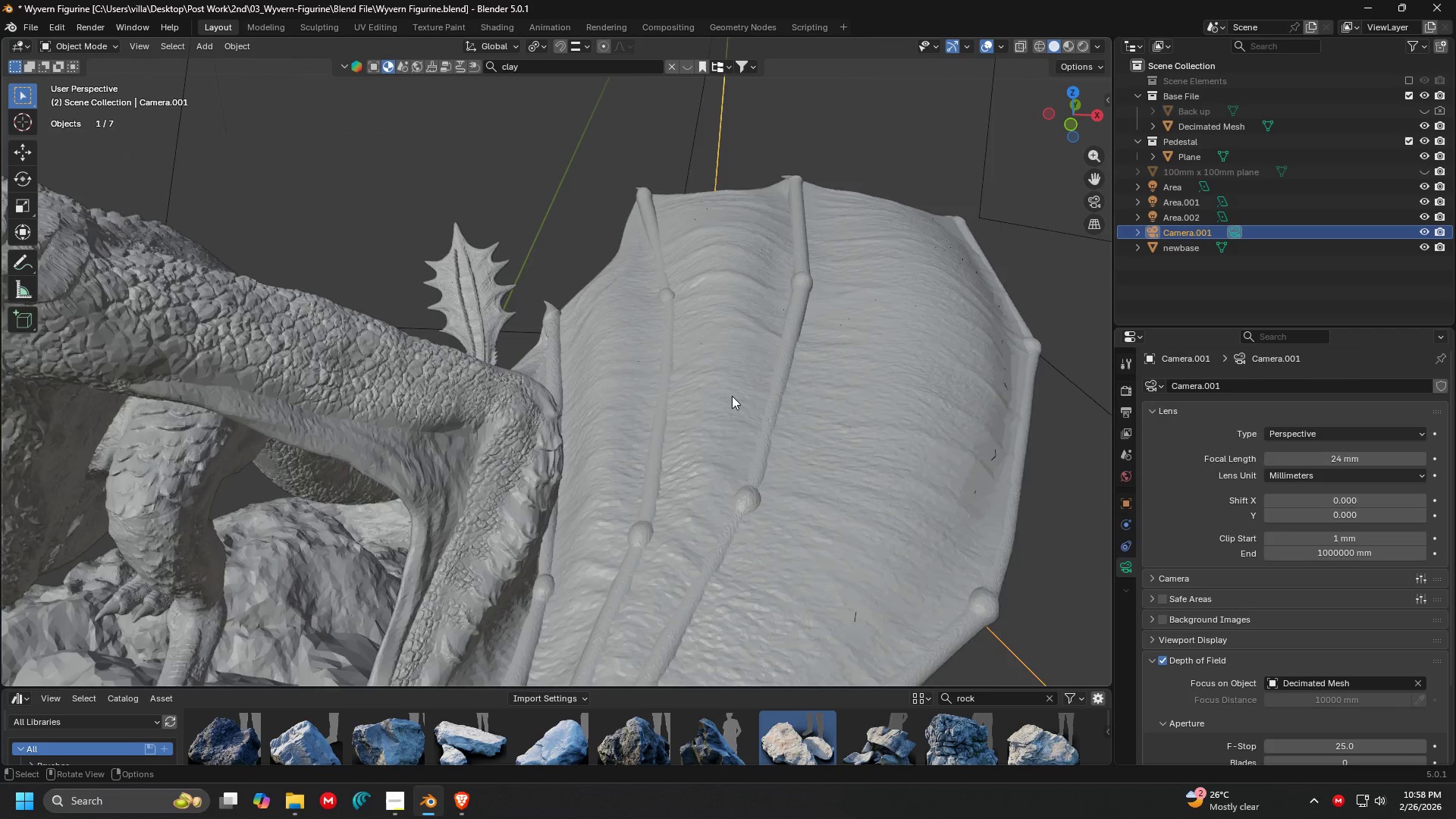 
scroll: coordinate [667, 346], scroll_direction: up, amount: 5.0
 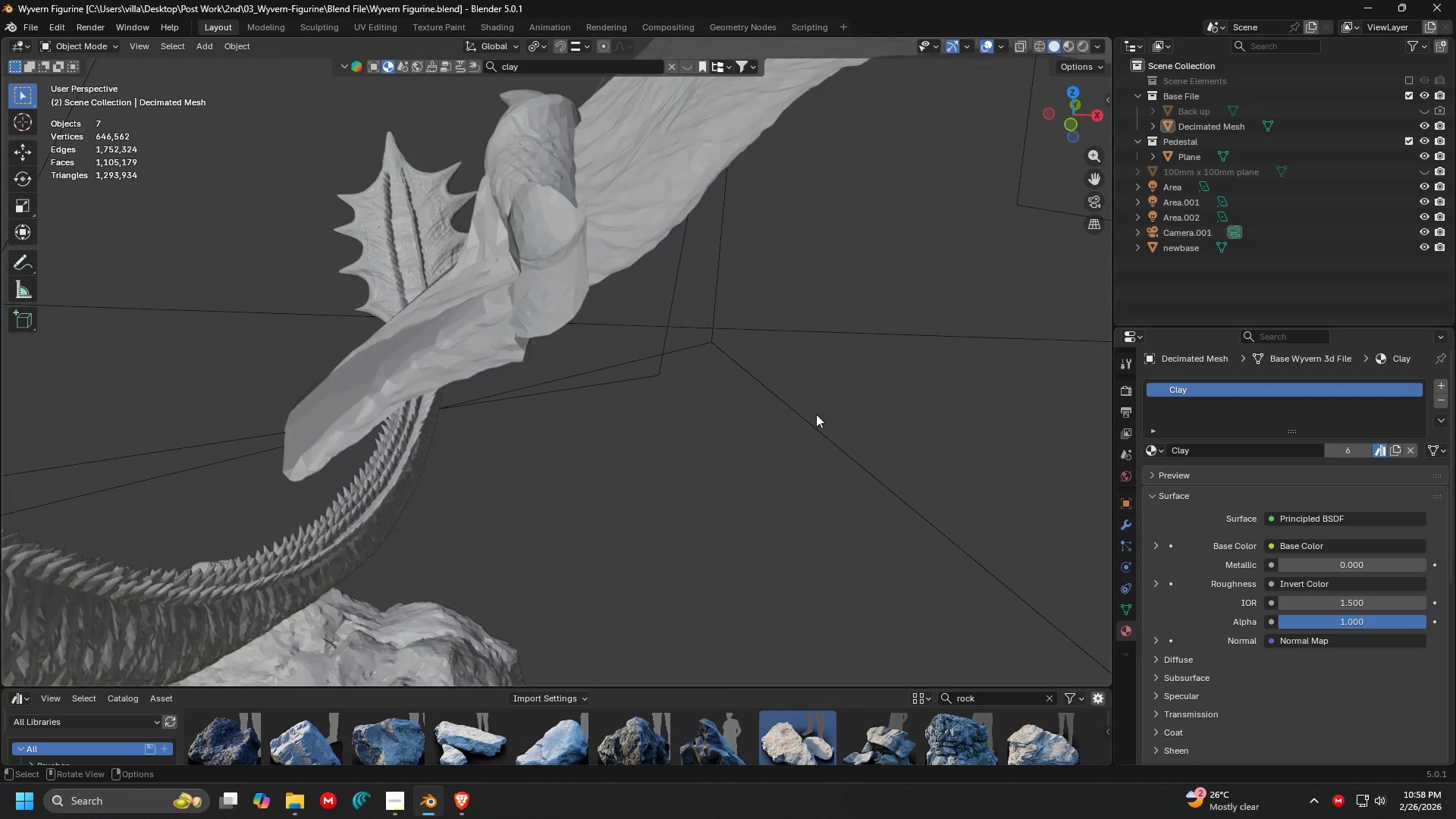 
left_click([679, 378])
 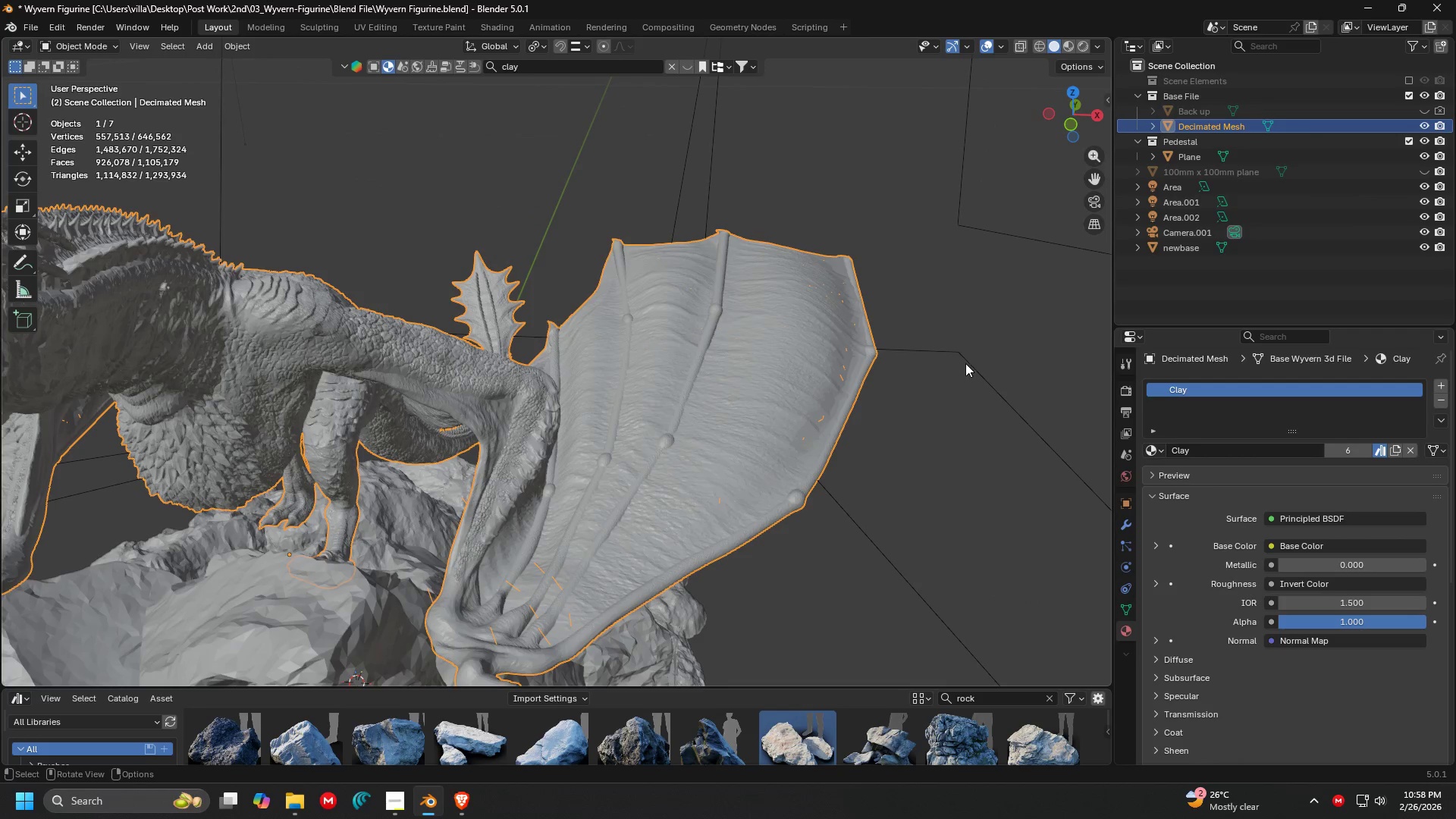 
scroll: coordinate [730, 395], scroll_direction: down, amount: 3.0
 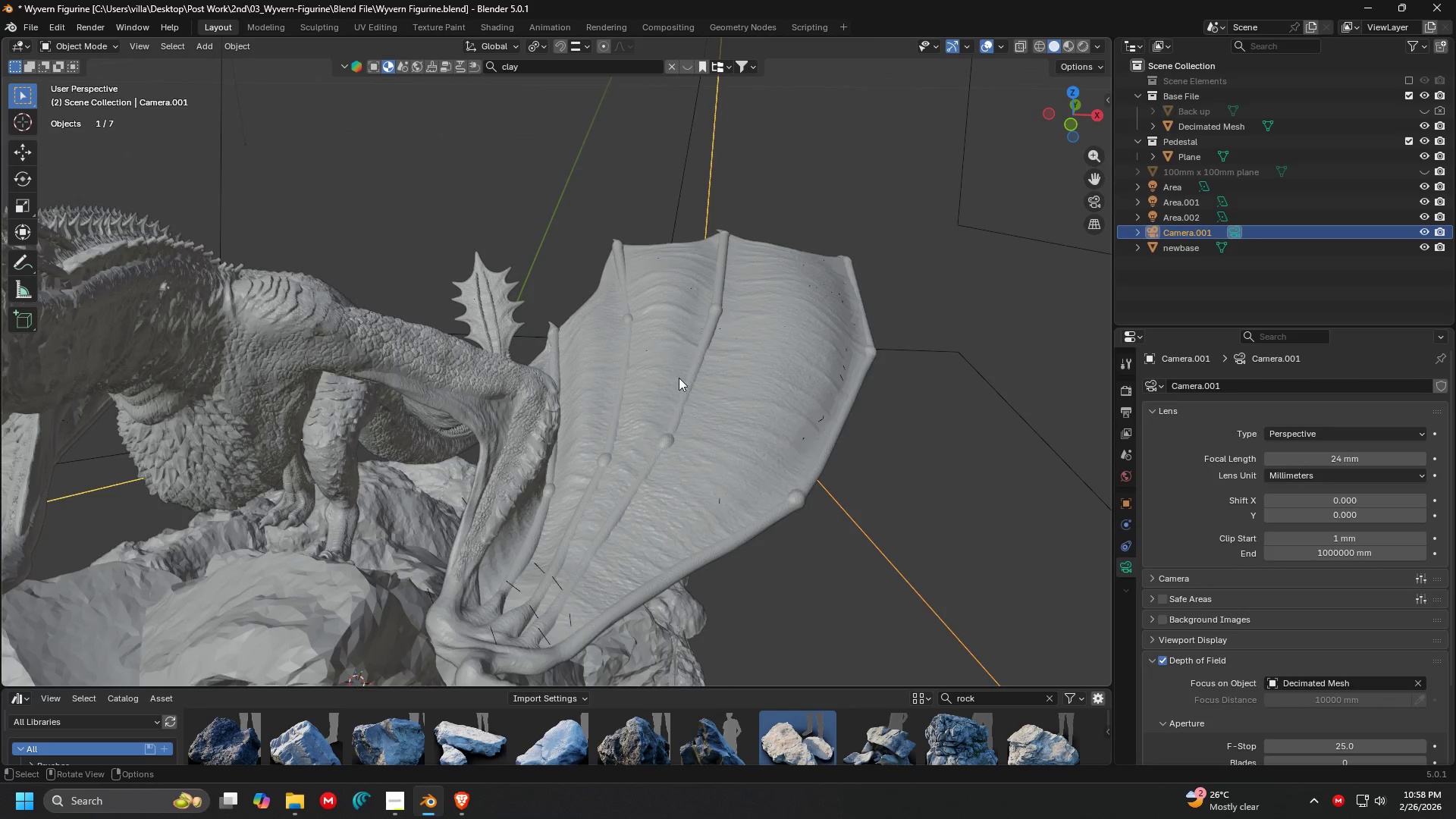 
left_click([921, 410])
 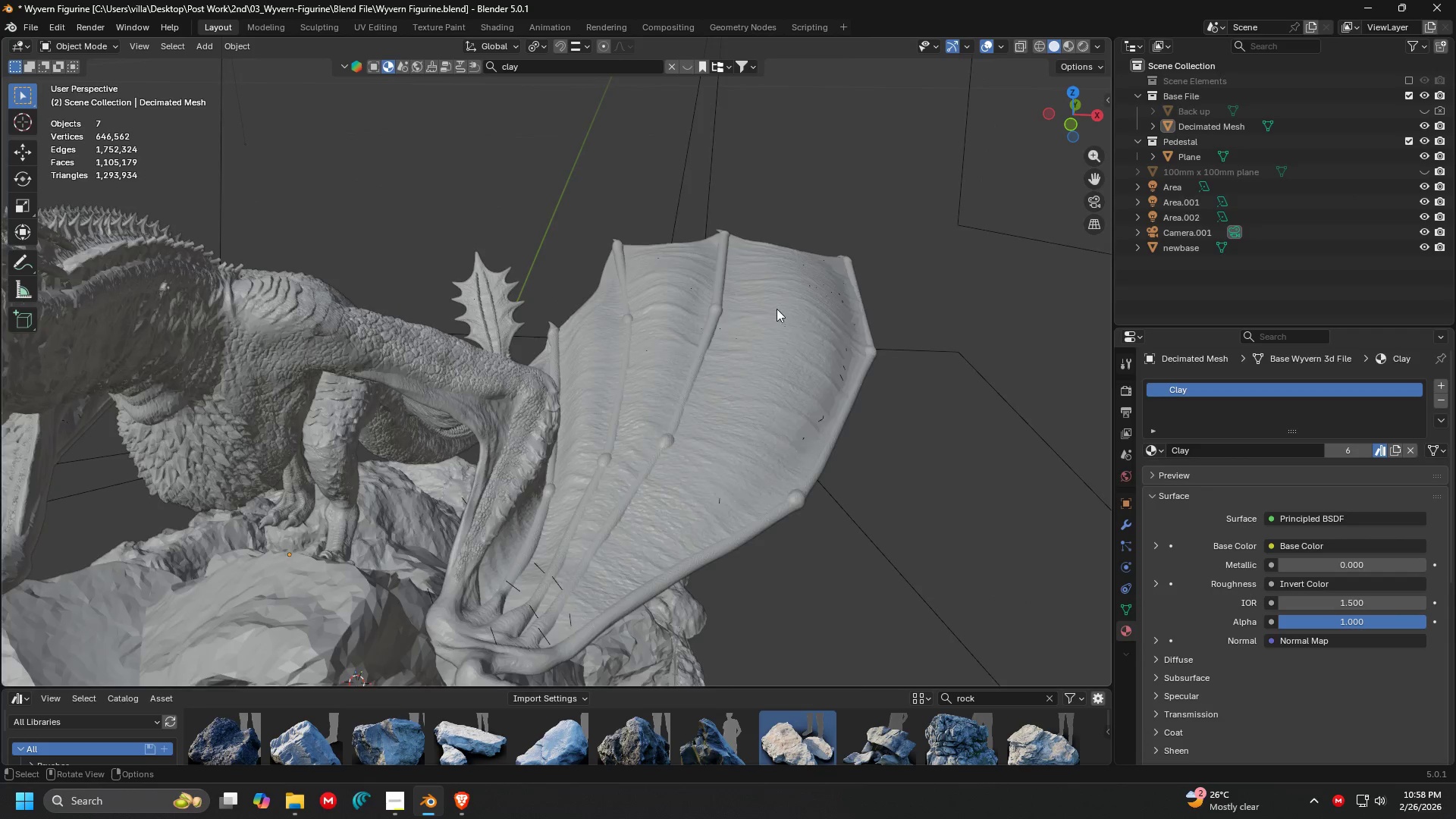 
scroll: coordinate [771, 303], scroll_direction: down, amount: 2.0
 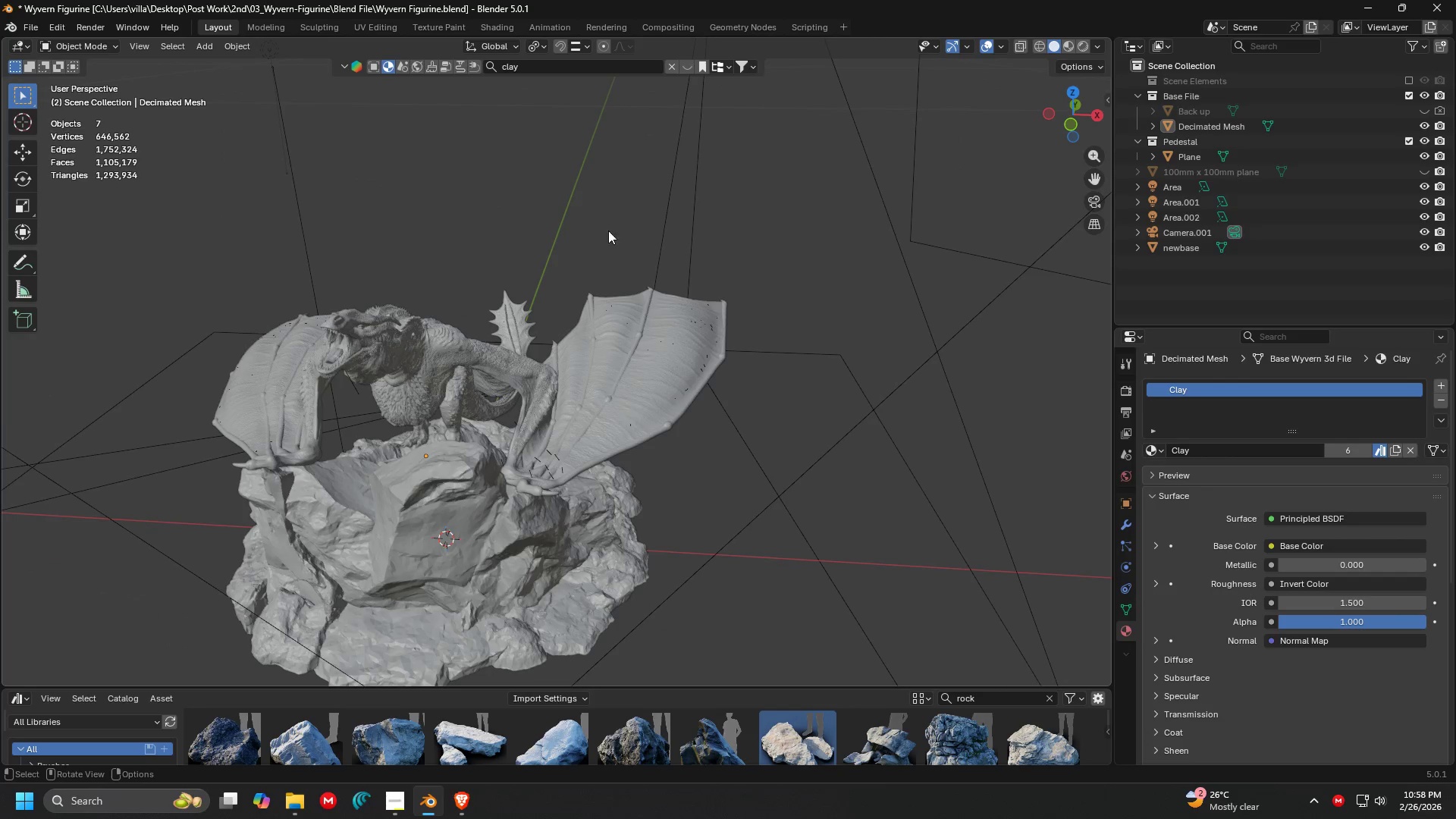 
left_click([573, 181])
 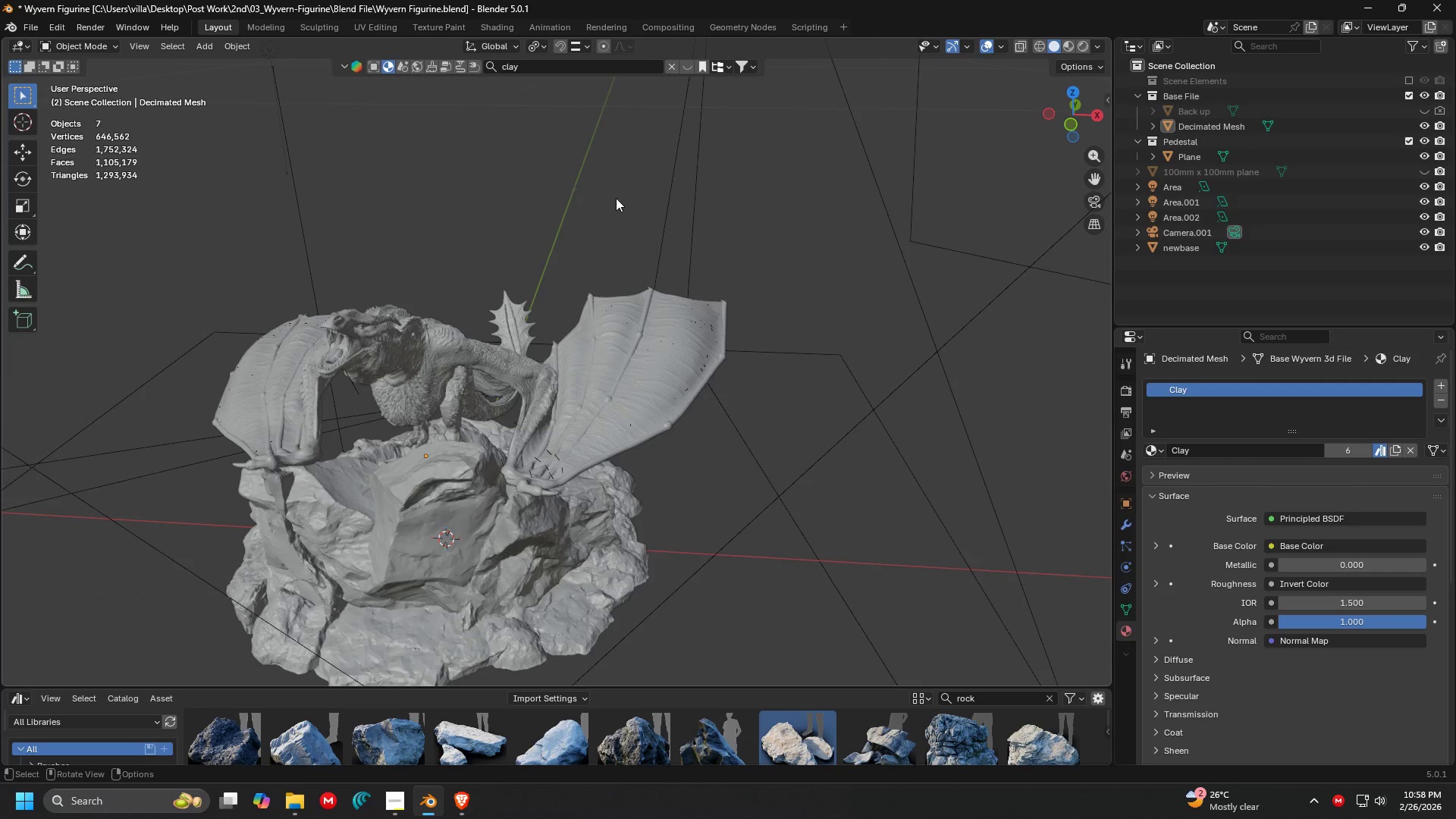 
scroll: coordinate [748, 218], scroll_direction: down, amount: 8.0
 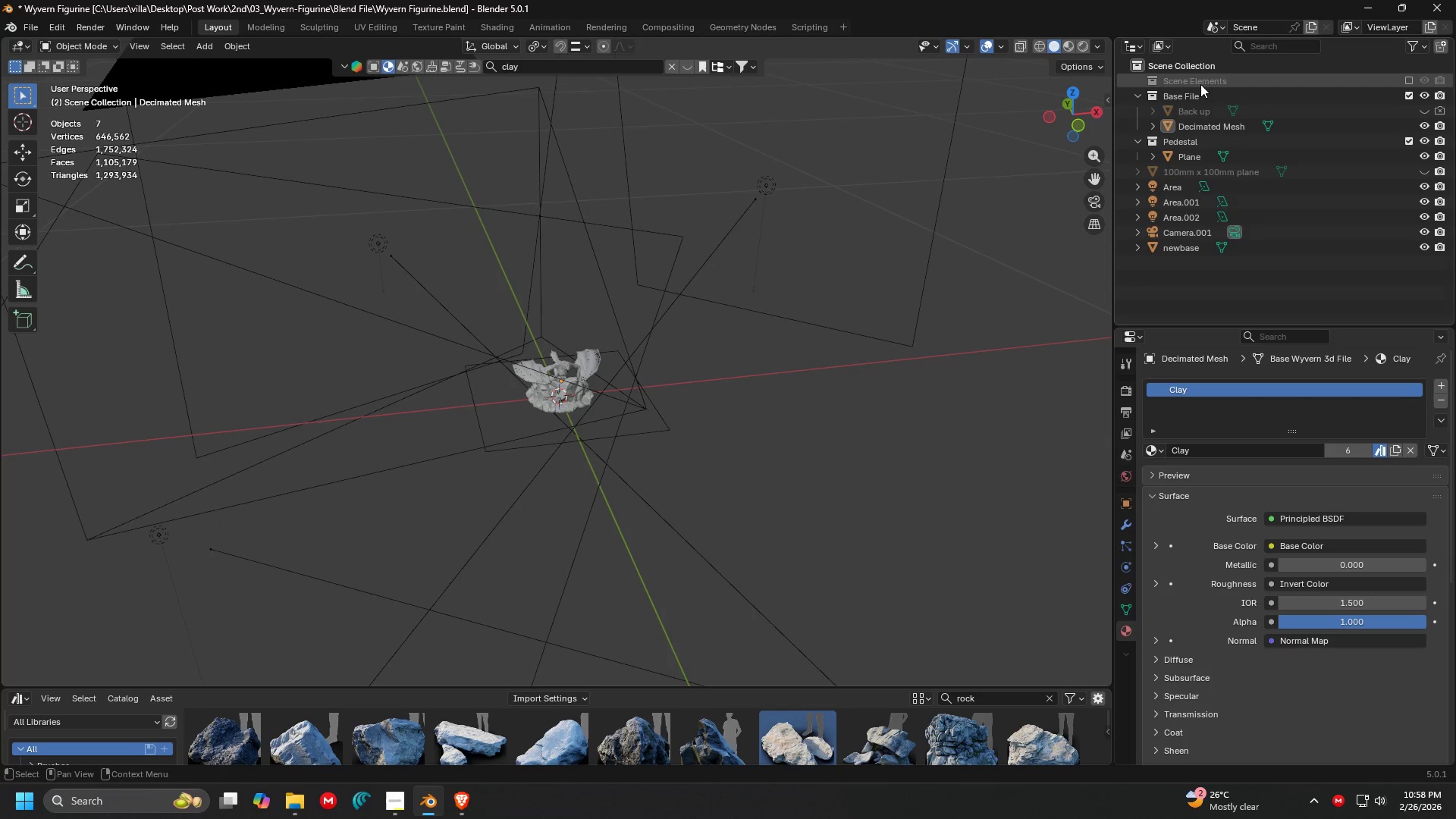 
left_click([1416, 78])
 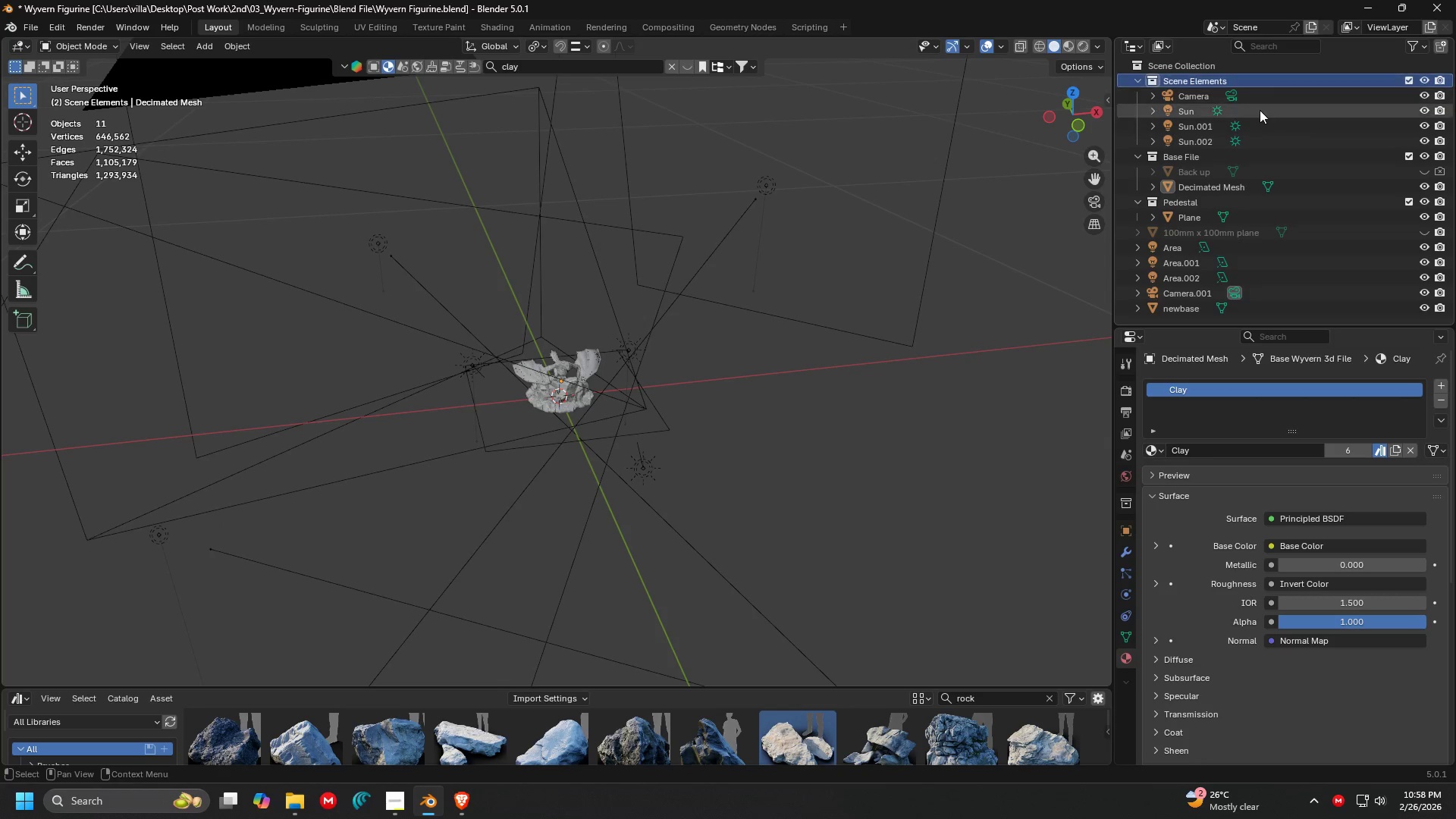 
double_click([1257, 111])
 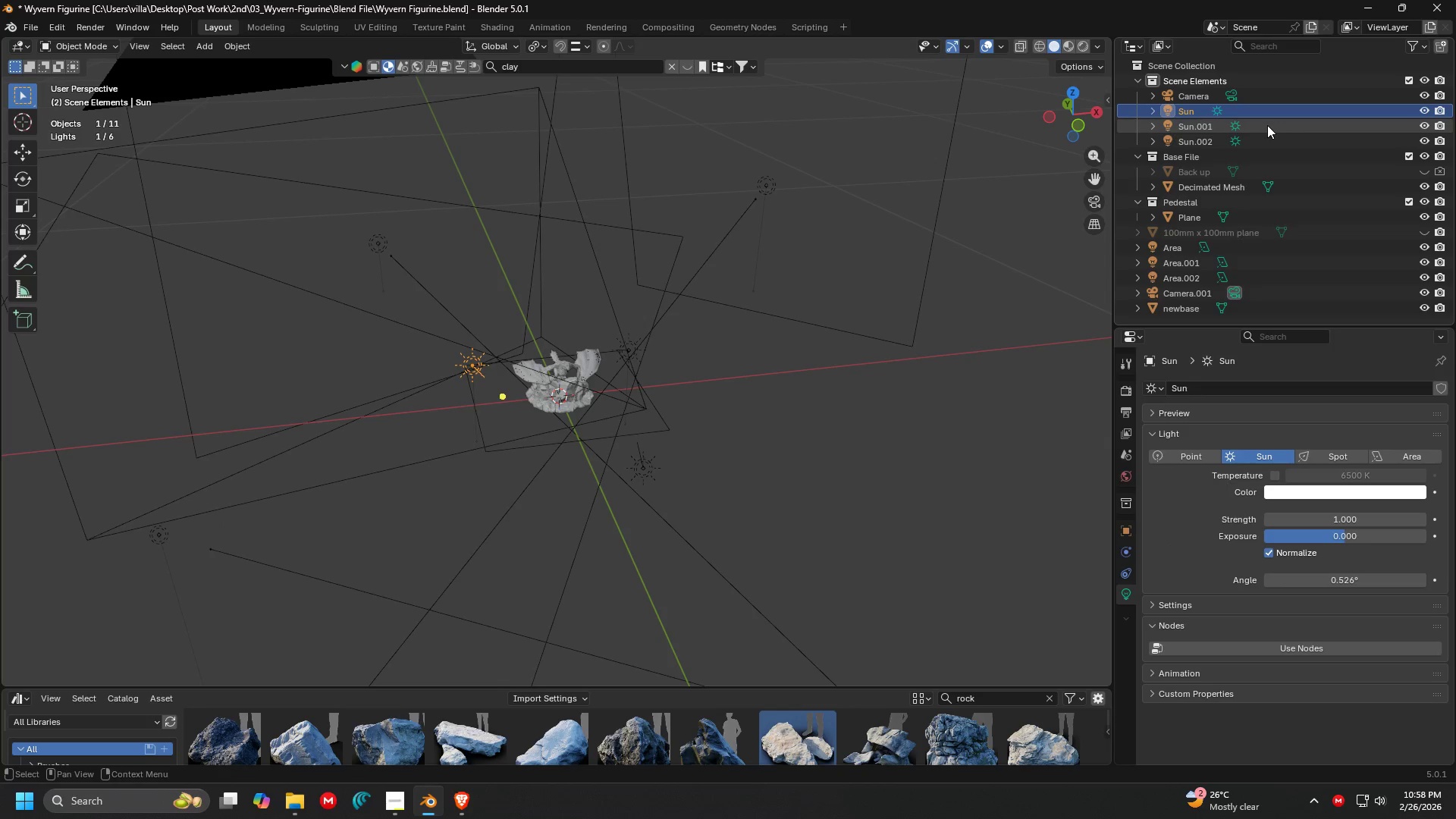 
key(Delete)
 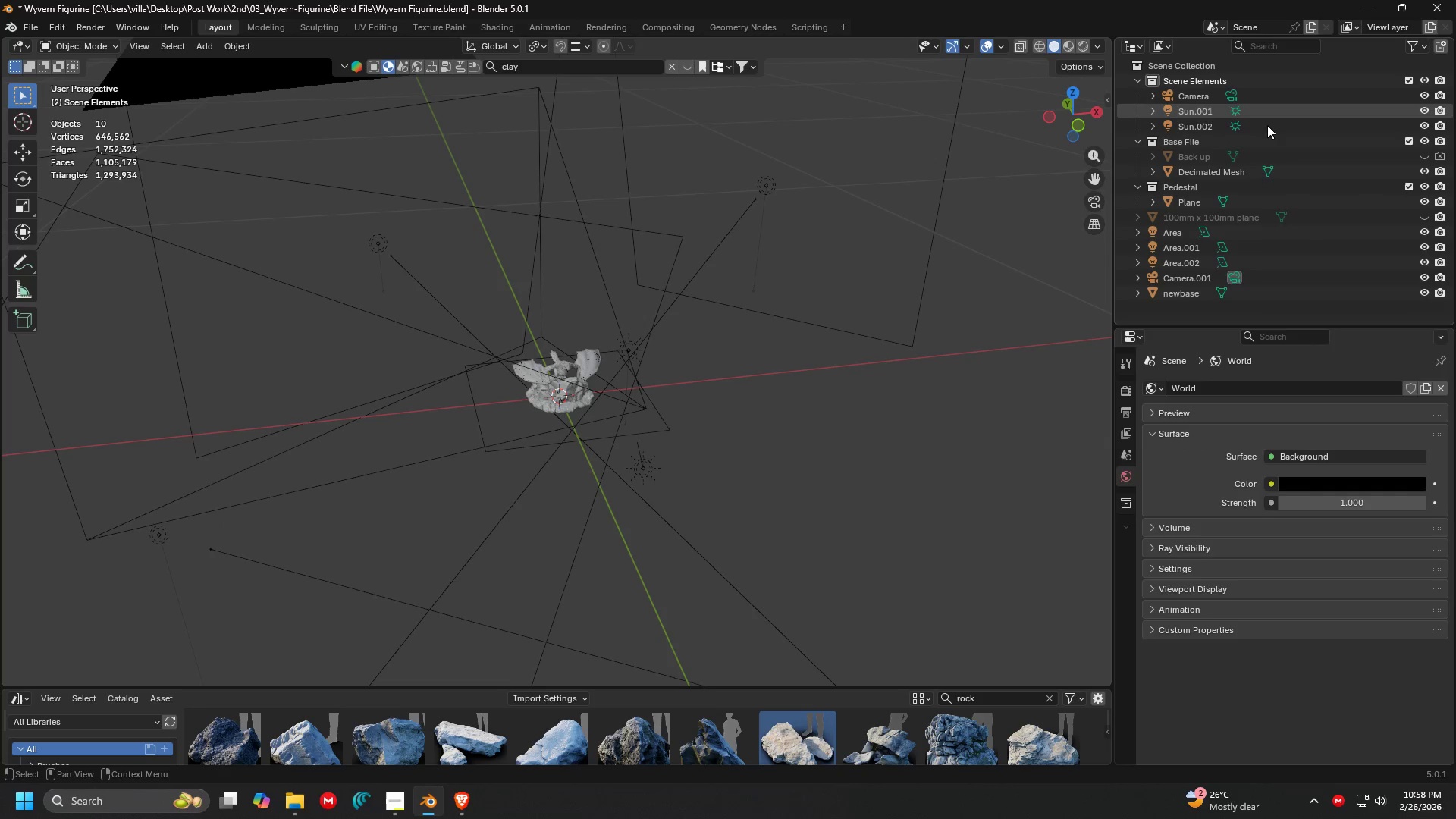 
key(Backspace)
 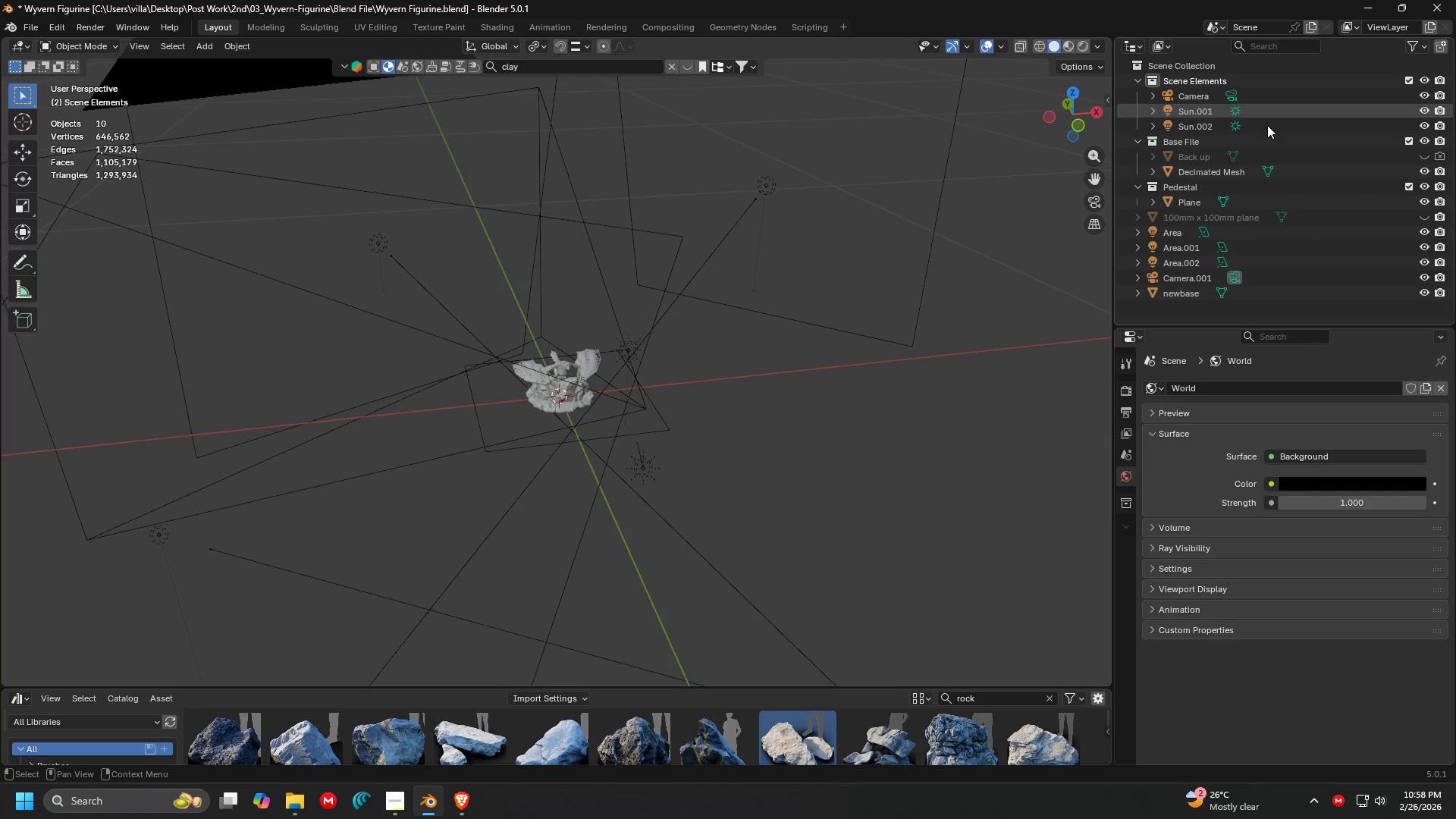 
left_click([1267, 125])
 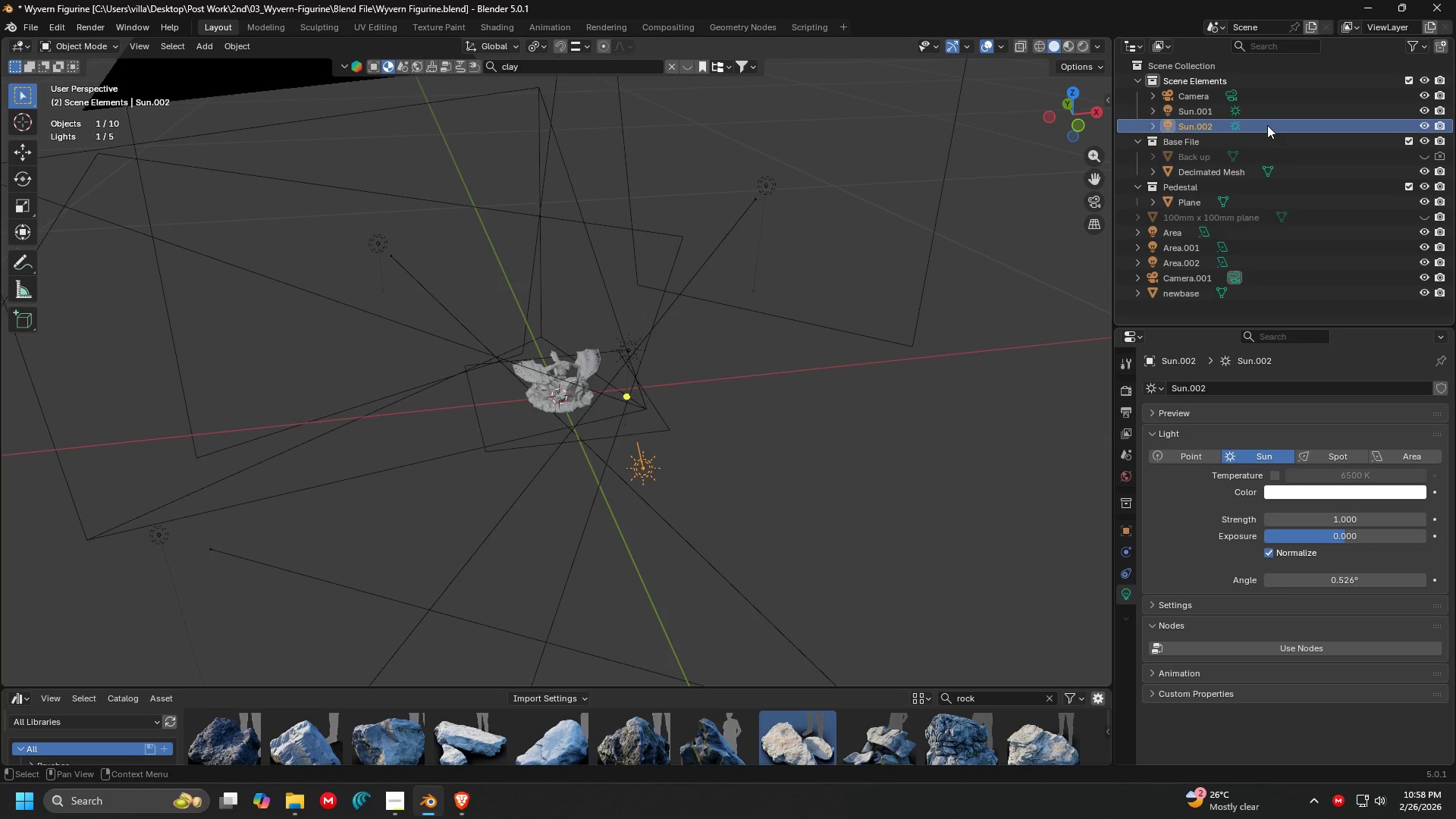 
key(Delete)
 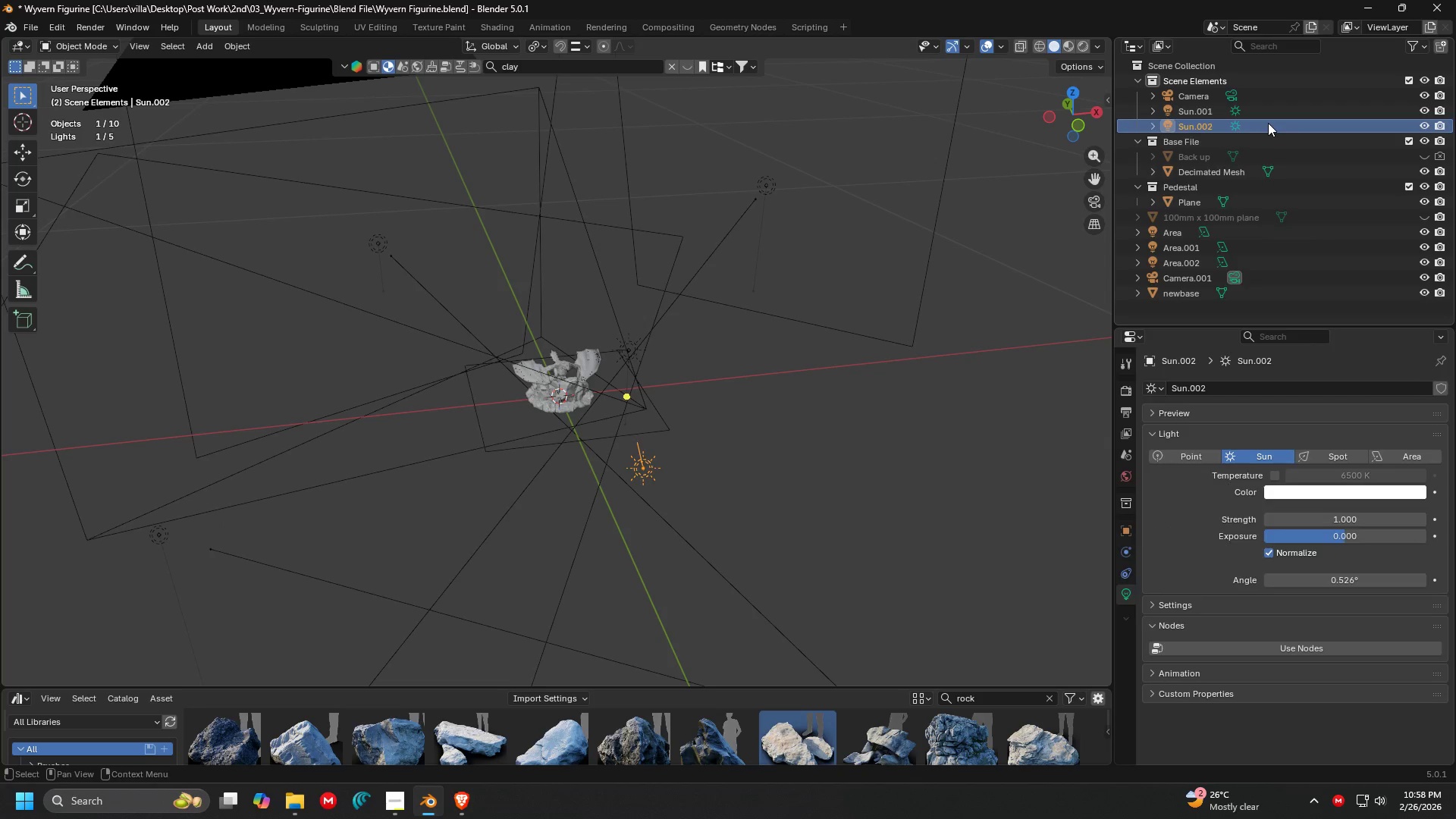 
key(Backspace)
 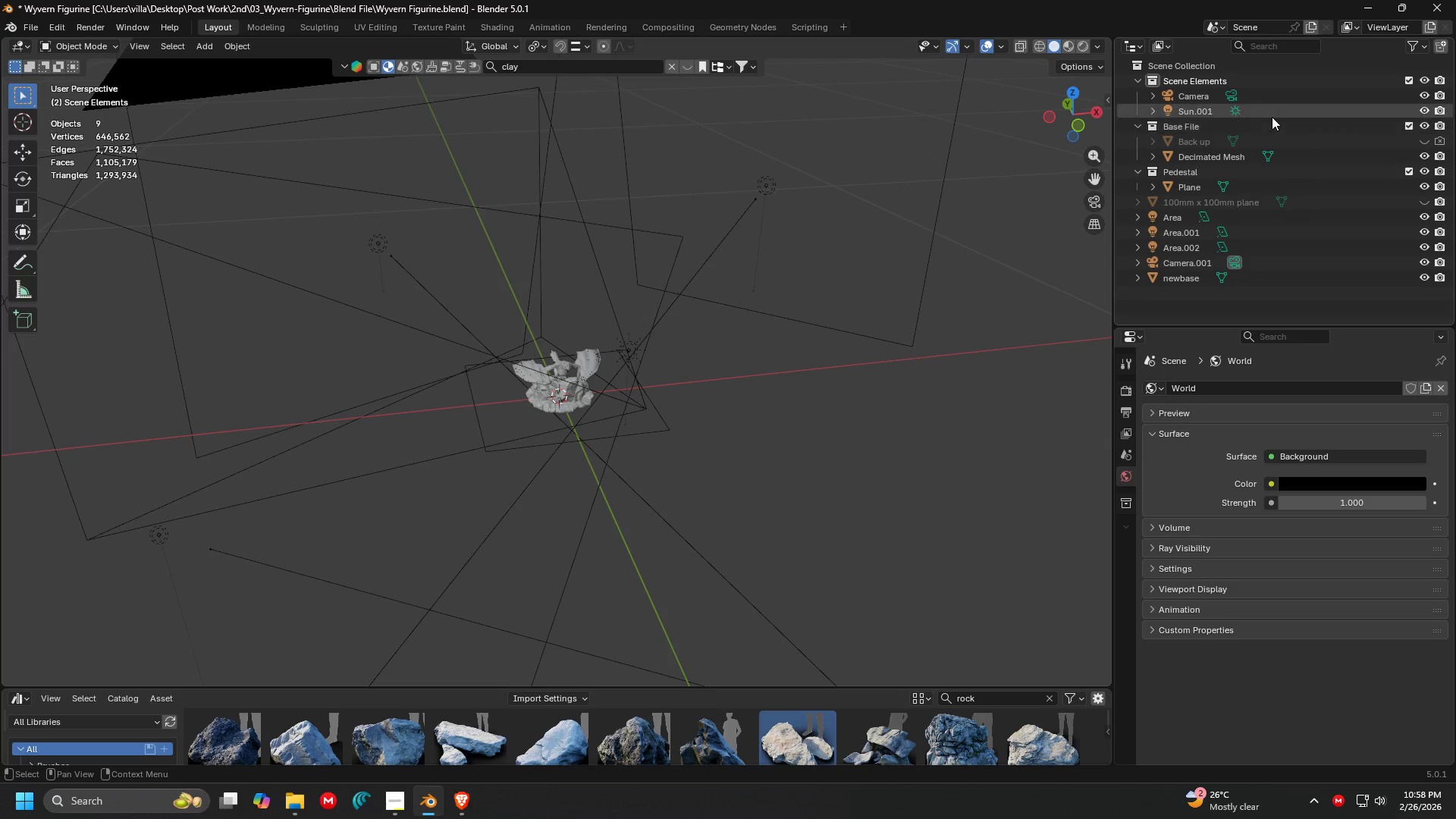 
left_click([1272, 116])
 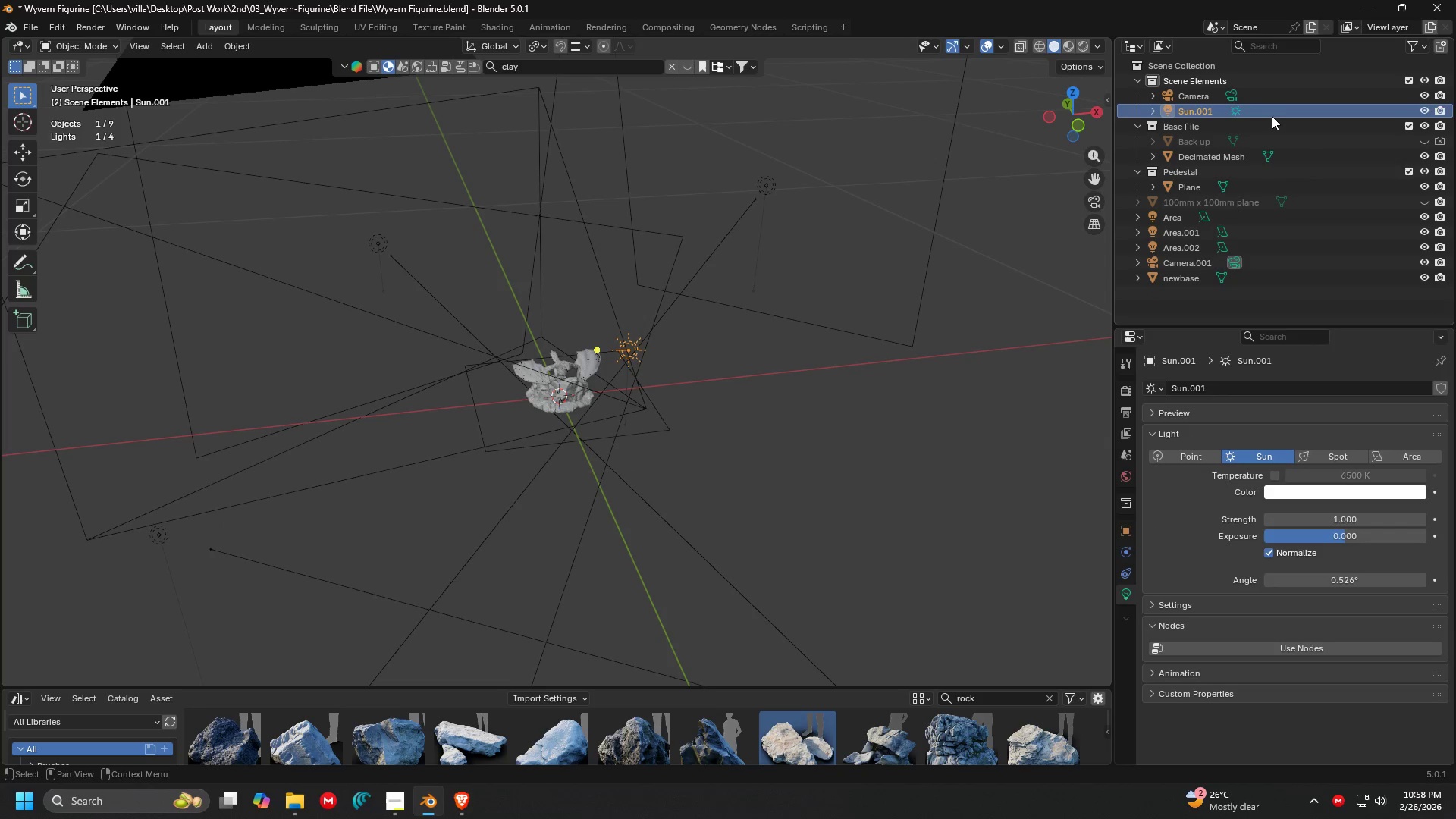 
key(Delete)
 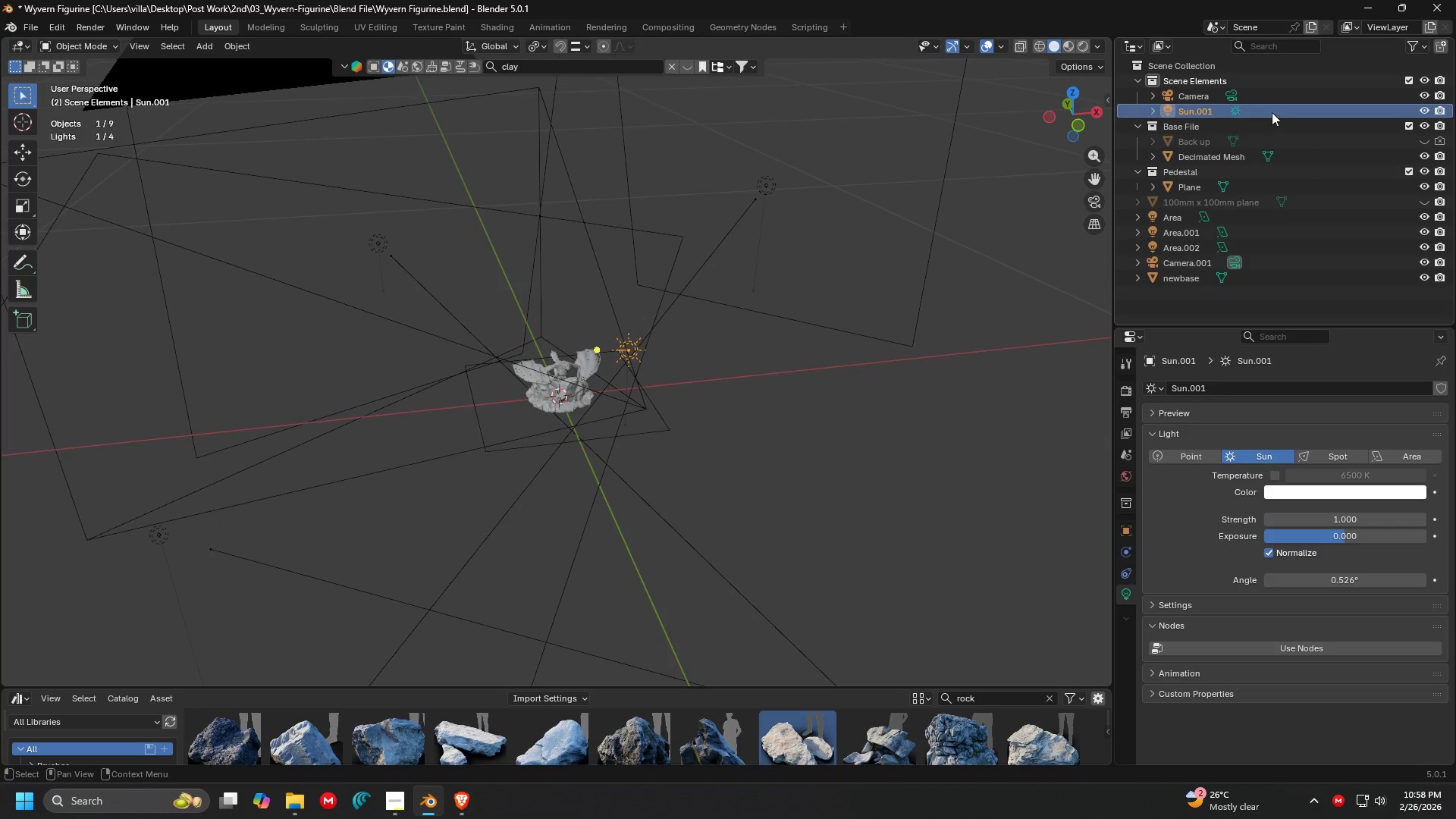 
key(Backspace)
 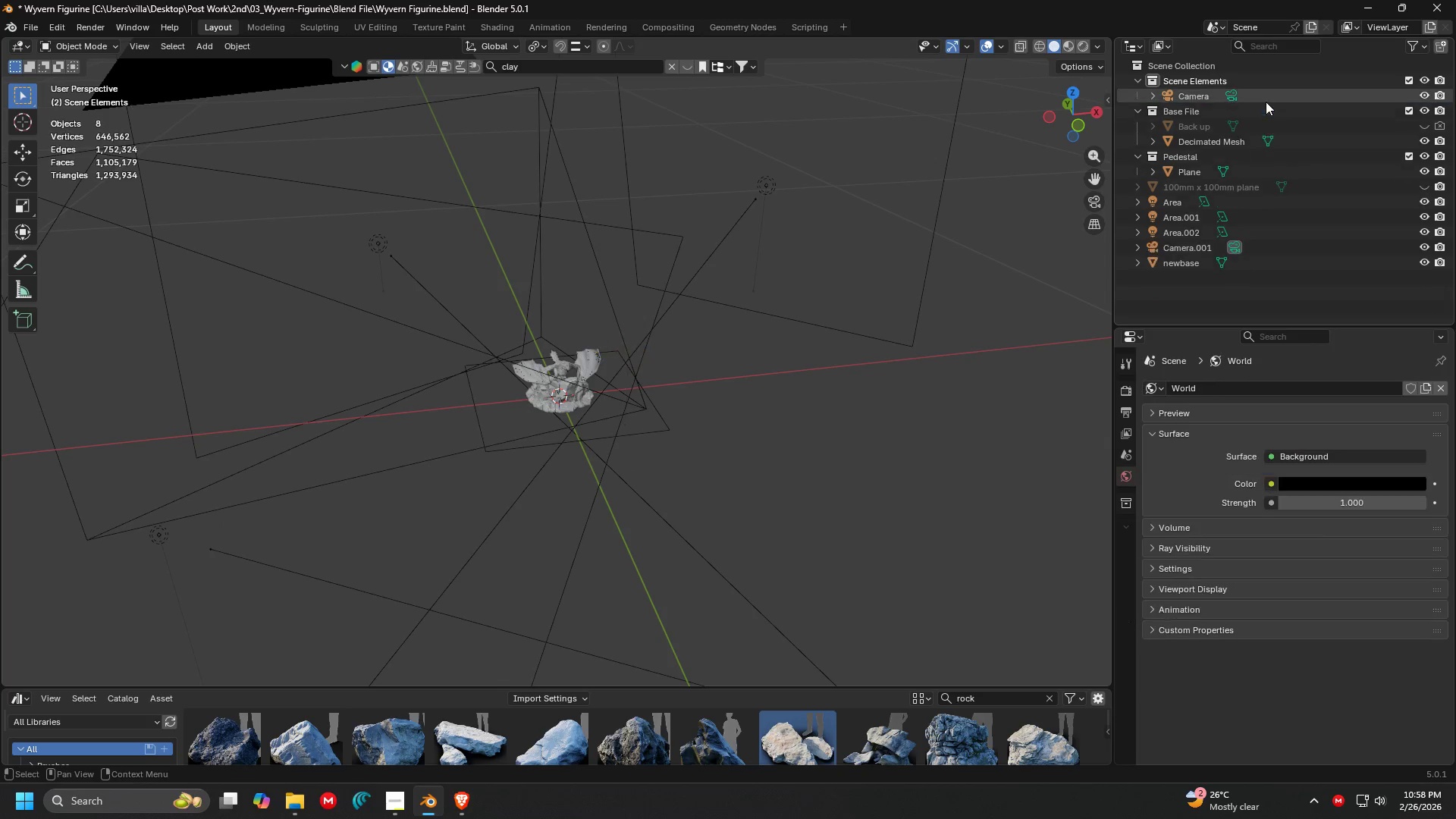 
left_click([1266, 102])
 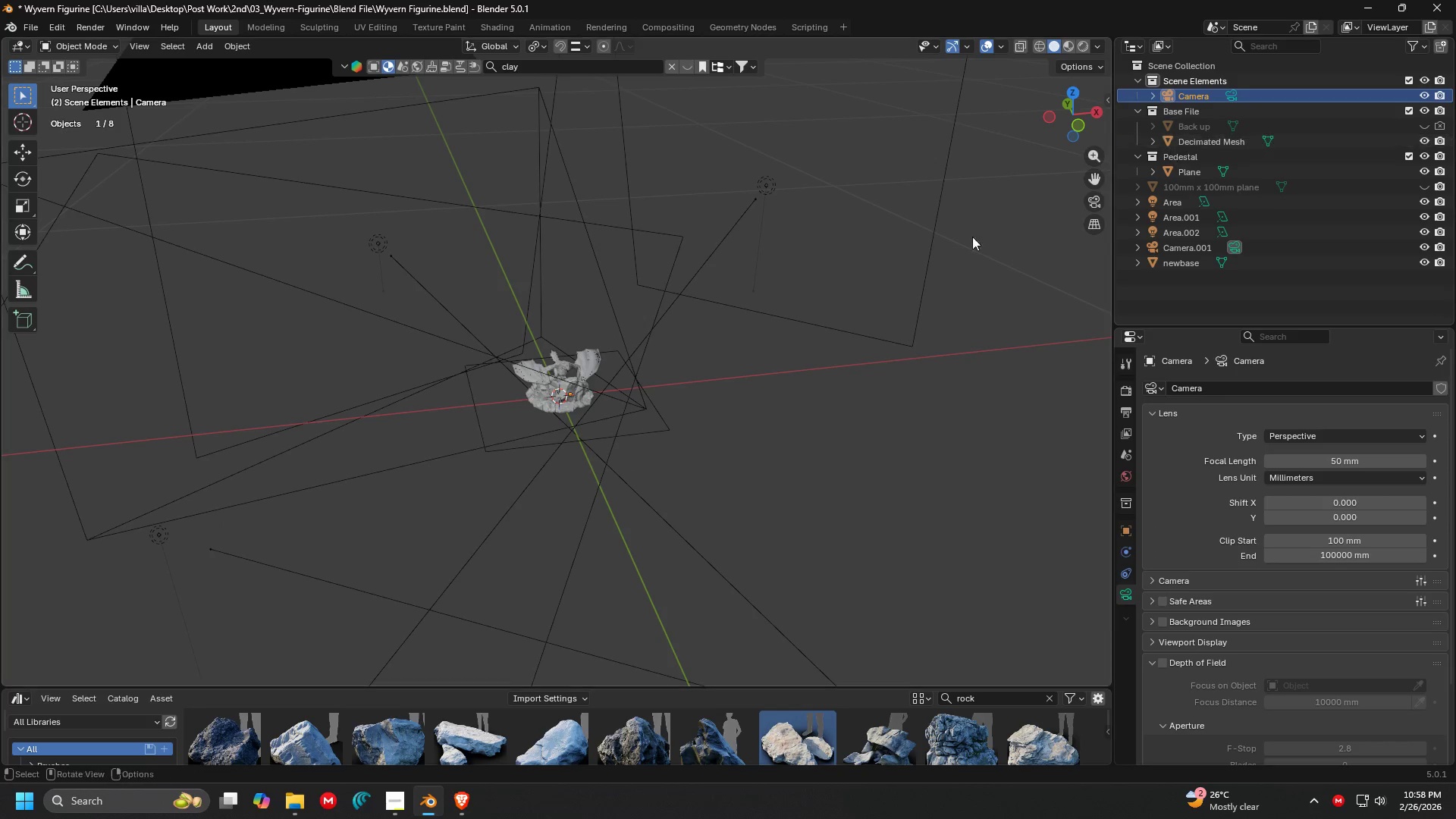 
scroll: coordinate [744, 325], scroll_direction: down, amount: 34.0
 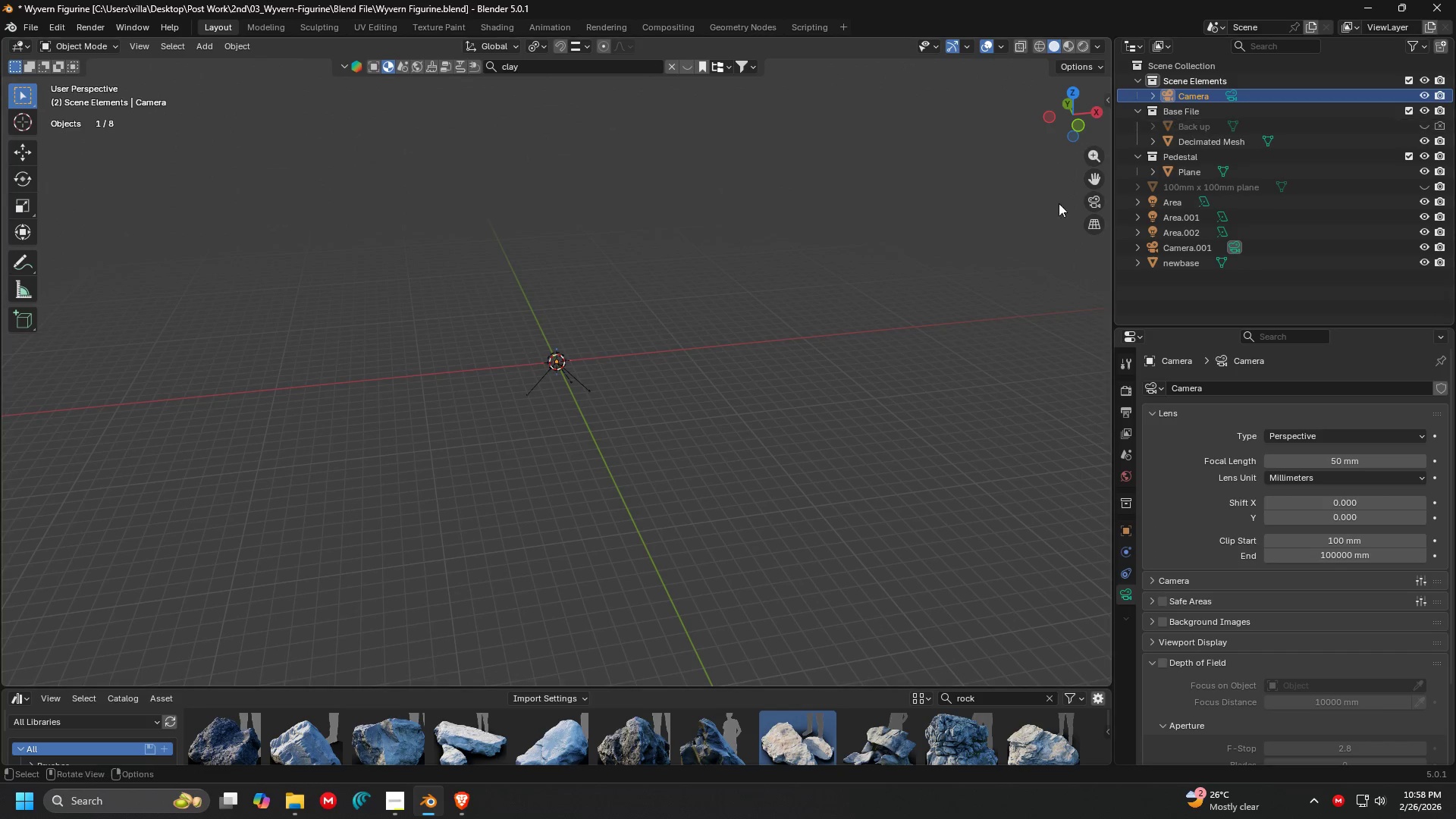 
key(Delete)
 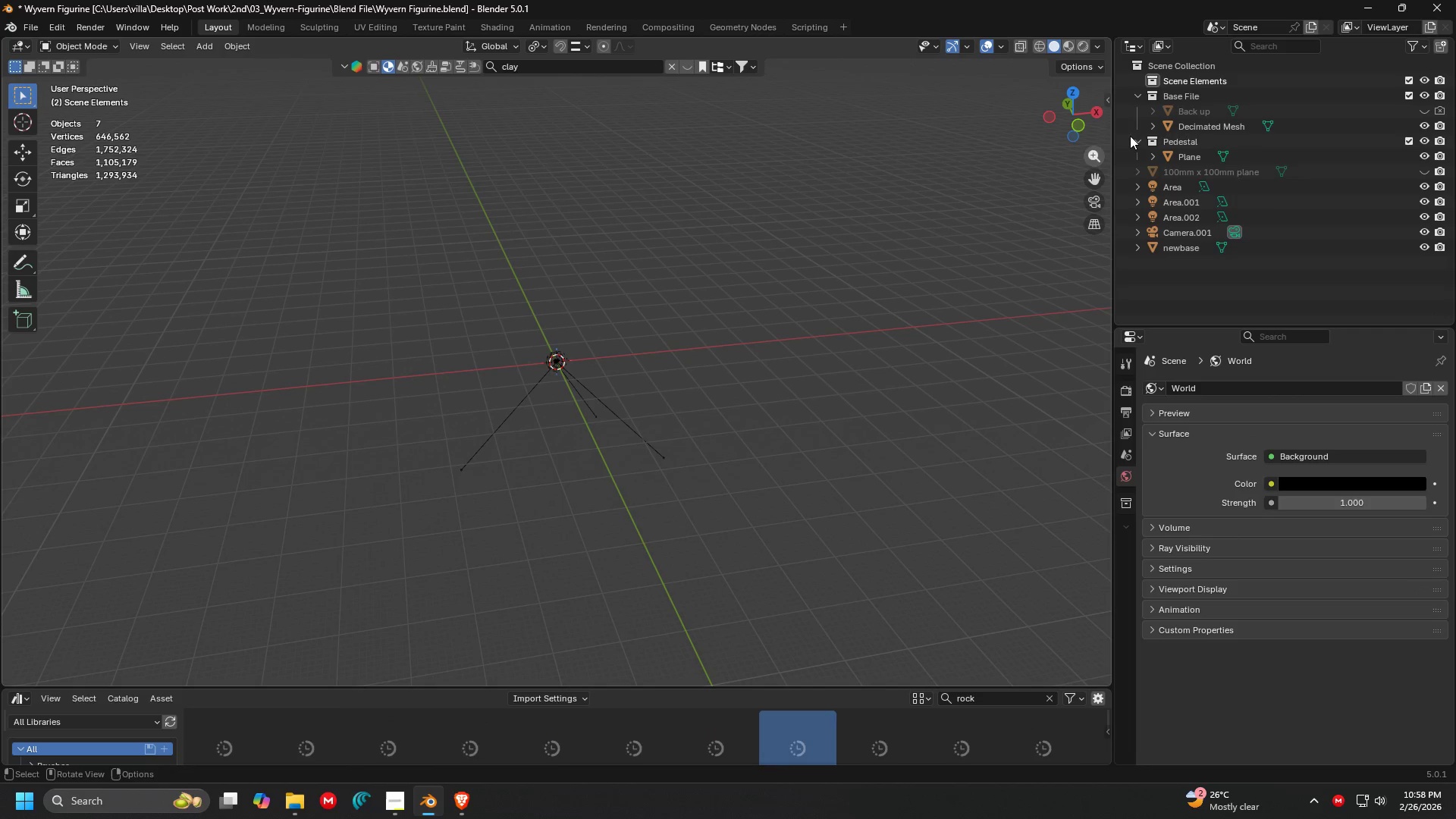 
scroll: coordinate [589, 288], scroll_direction: up, amount: 6.0
 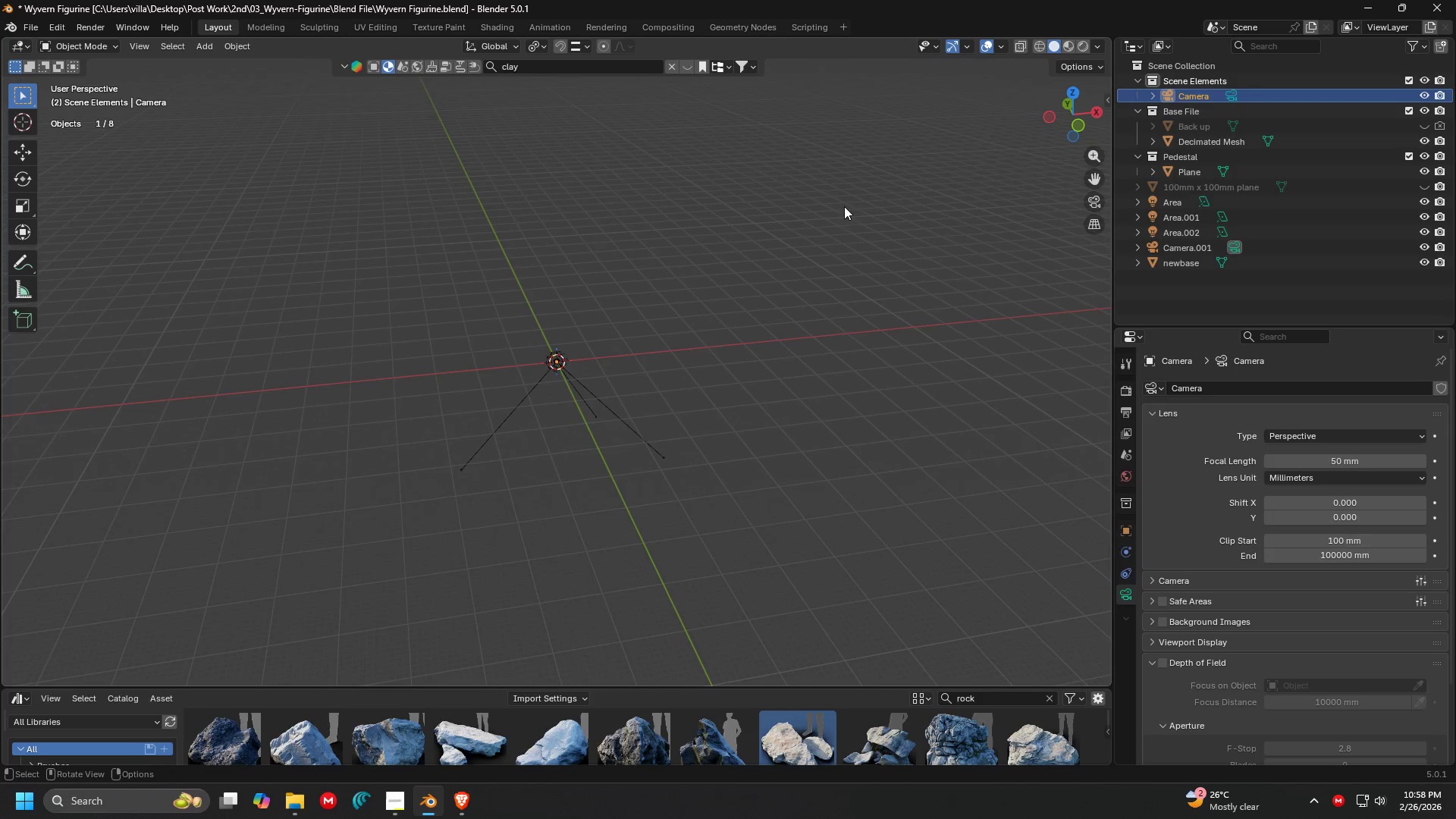 
left_click([1175, 192])
 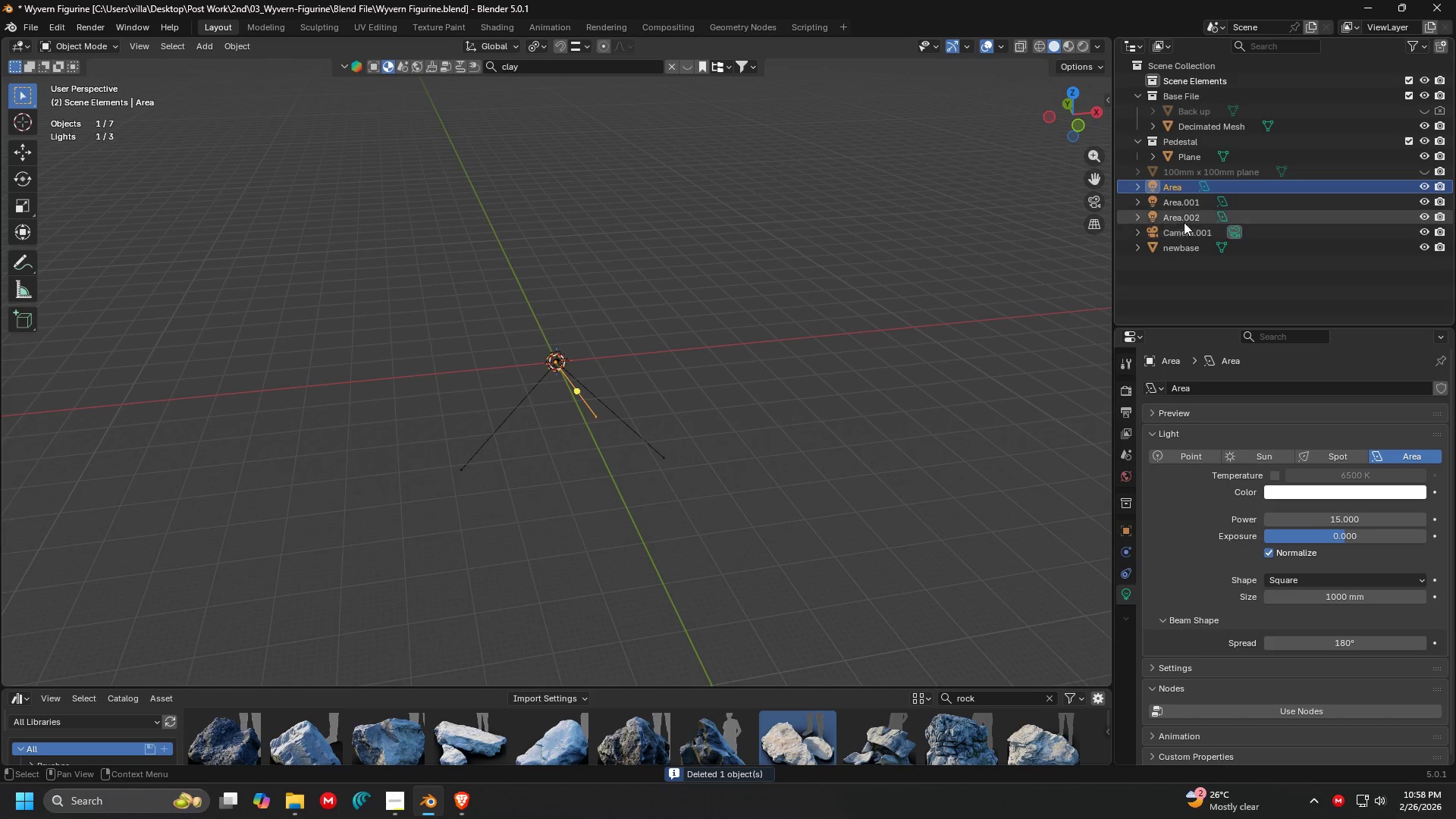 
hold_key(key=ShiftLeft, duration=0.52)
left_click([1181, 233])
 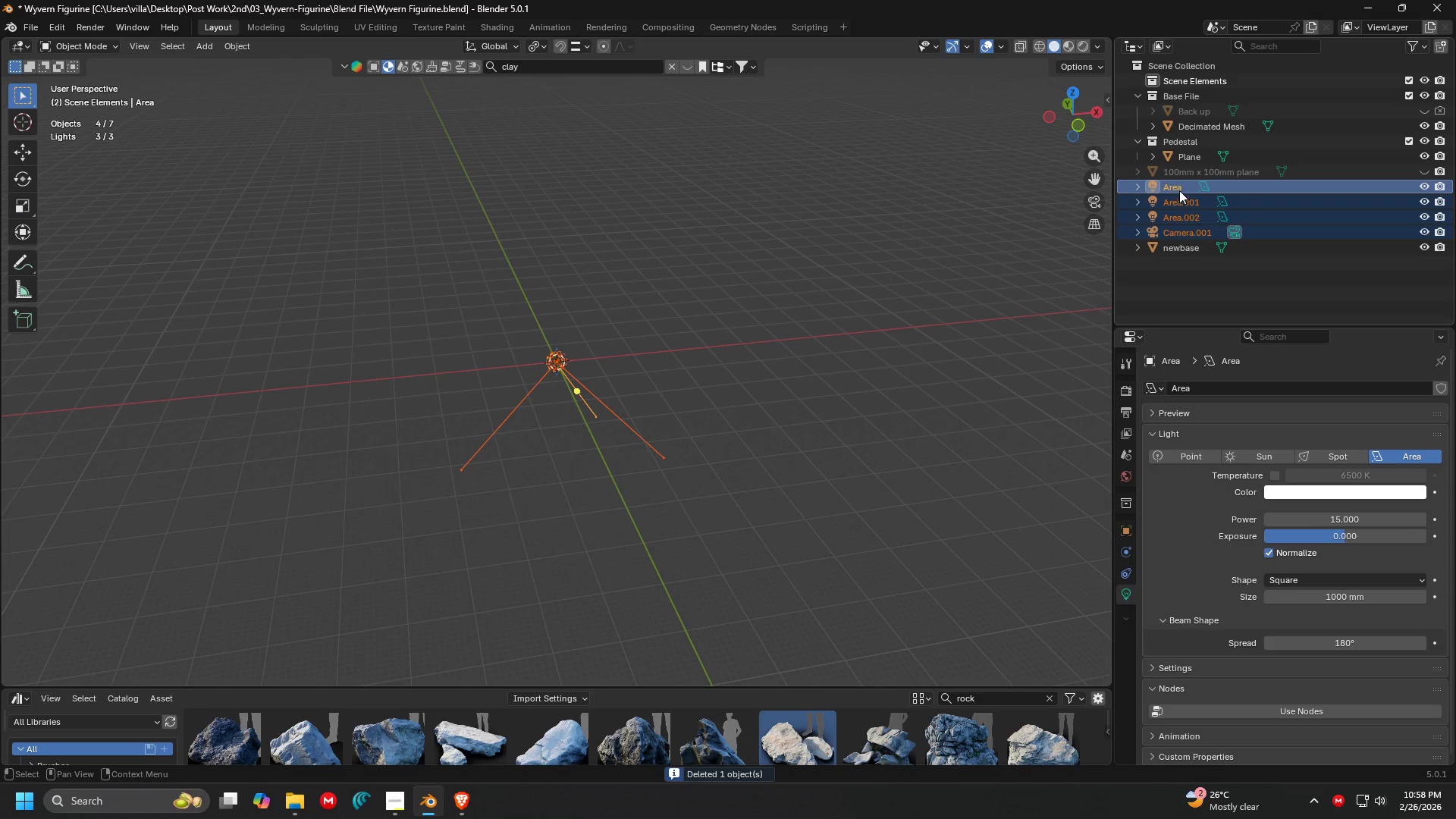 
left_click_drag(start_coordinate=[1176, 187], to_coordinate=[1190, 86])
 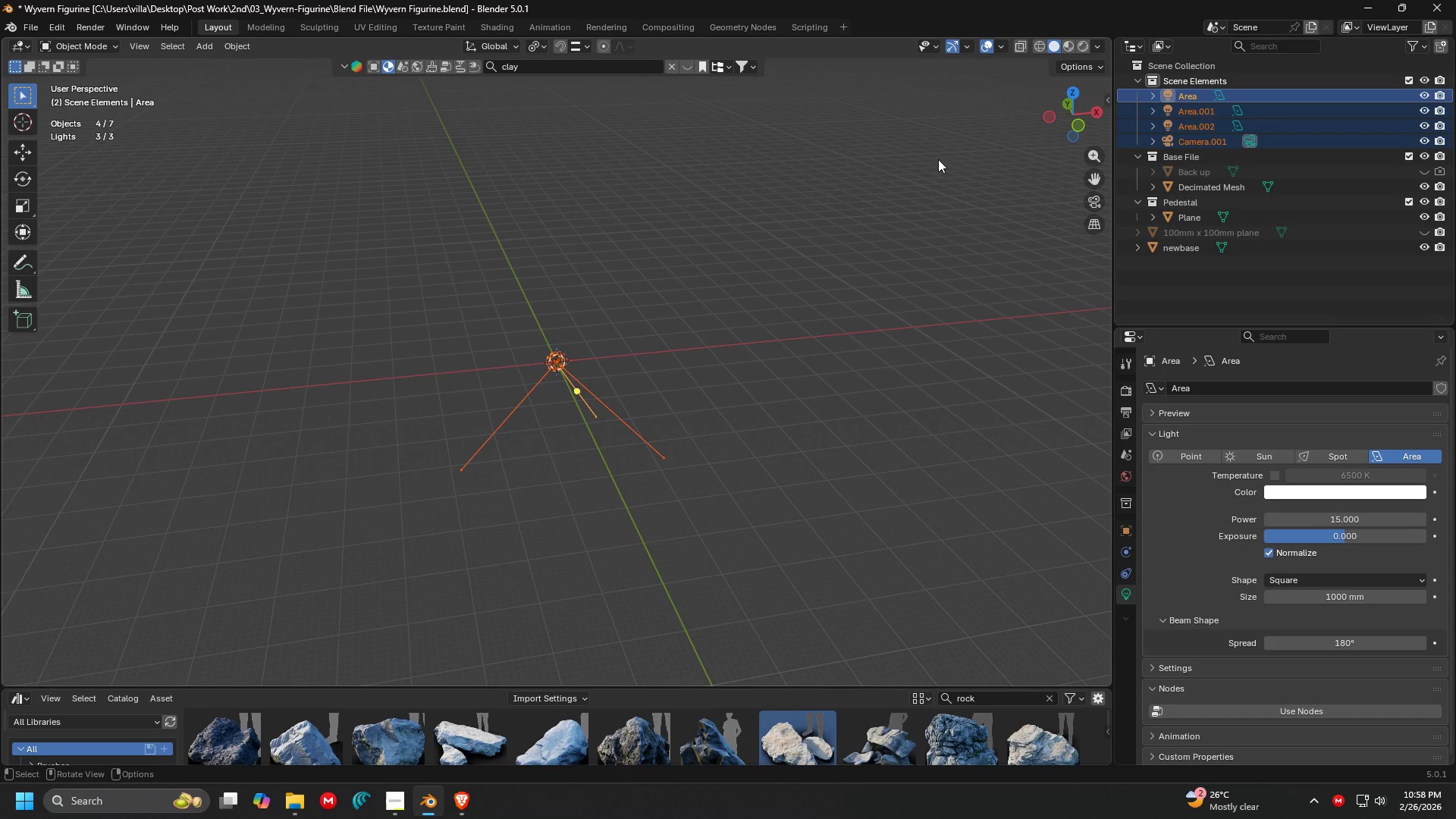 
left_click([748, 212])
 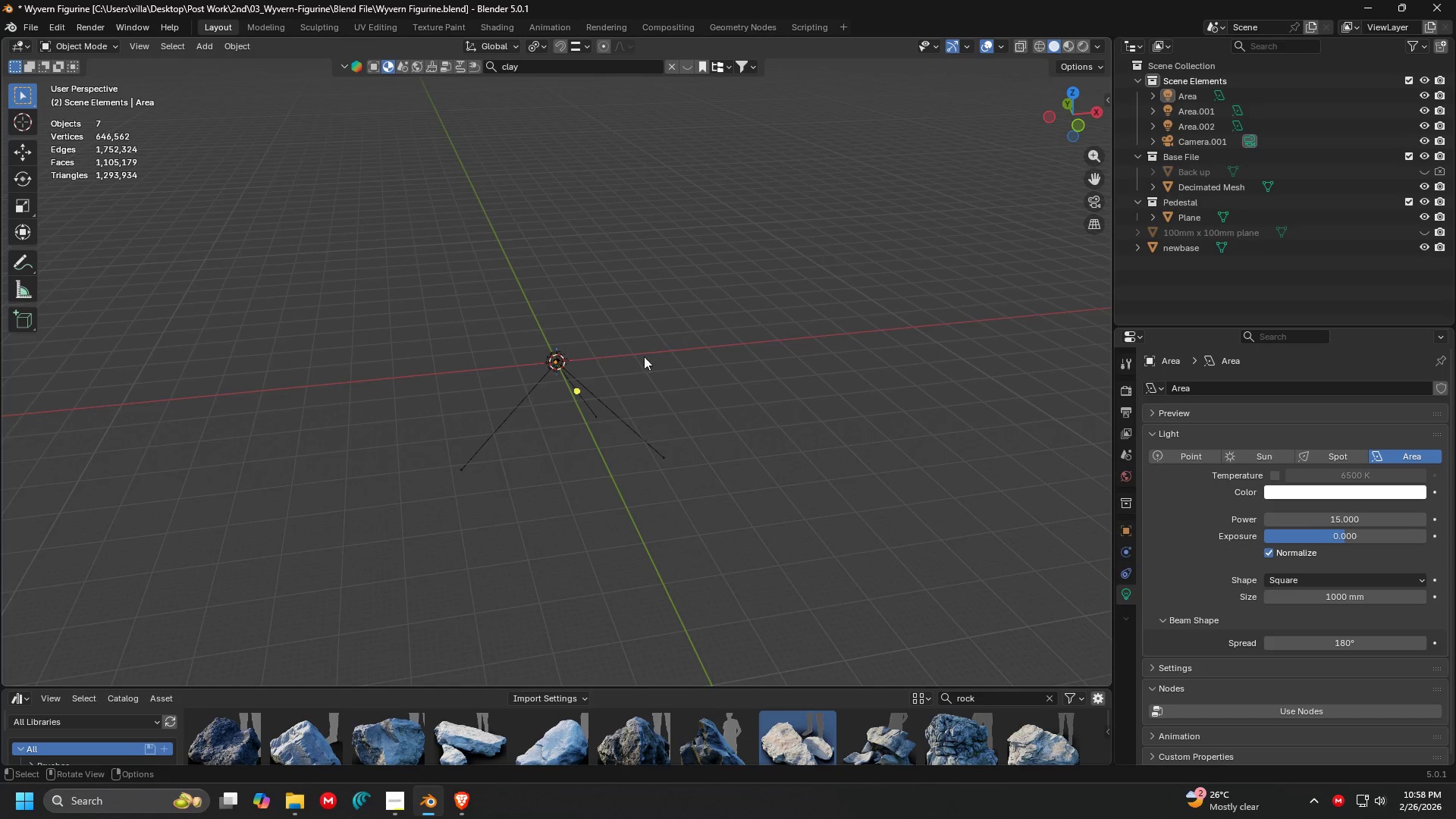 
scroll: coordinate [641, 359], scroll_direction: up, amount: 6.0
 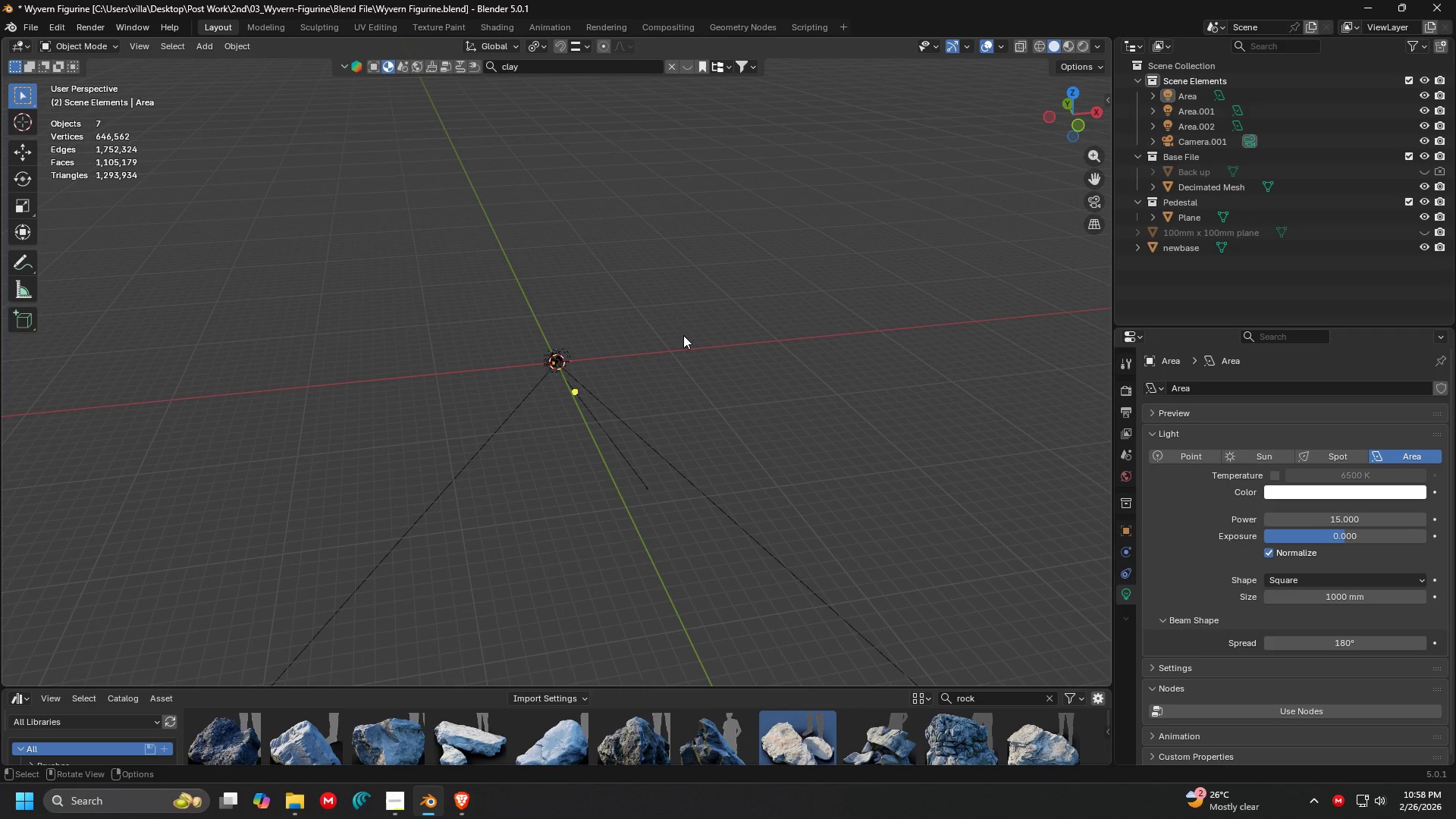 
key(Shift+C)
 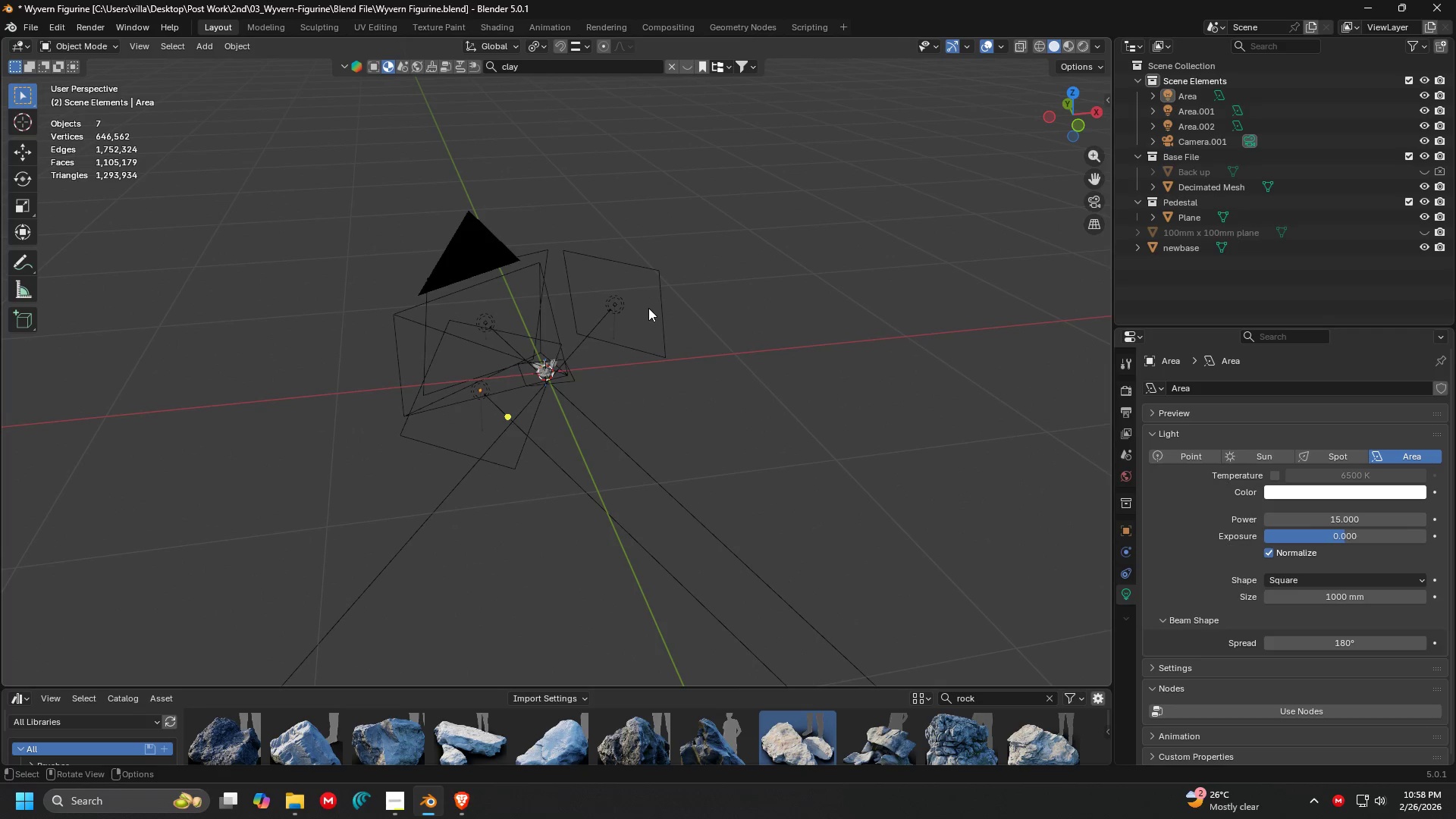 
scroll: coordinate [648, 307], scroll_direction: up, amount: 7.0
 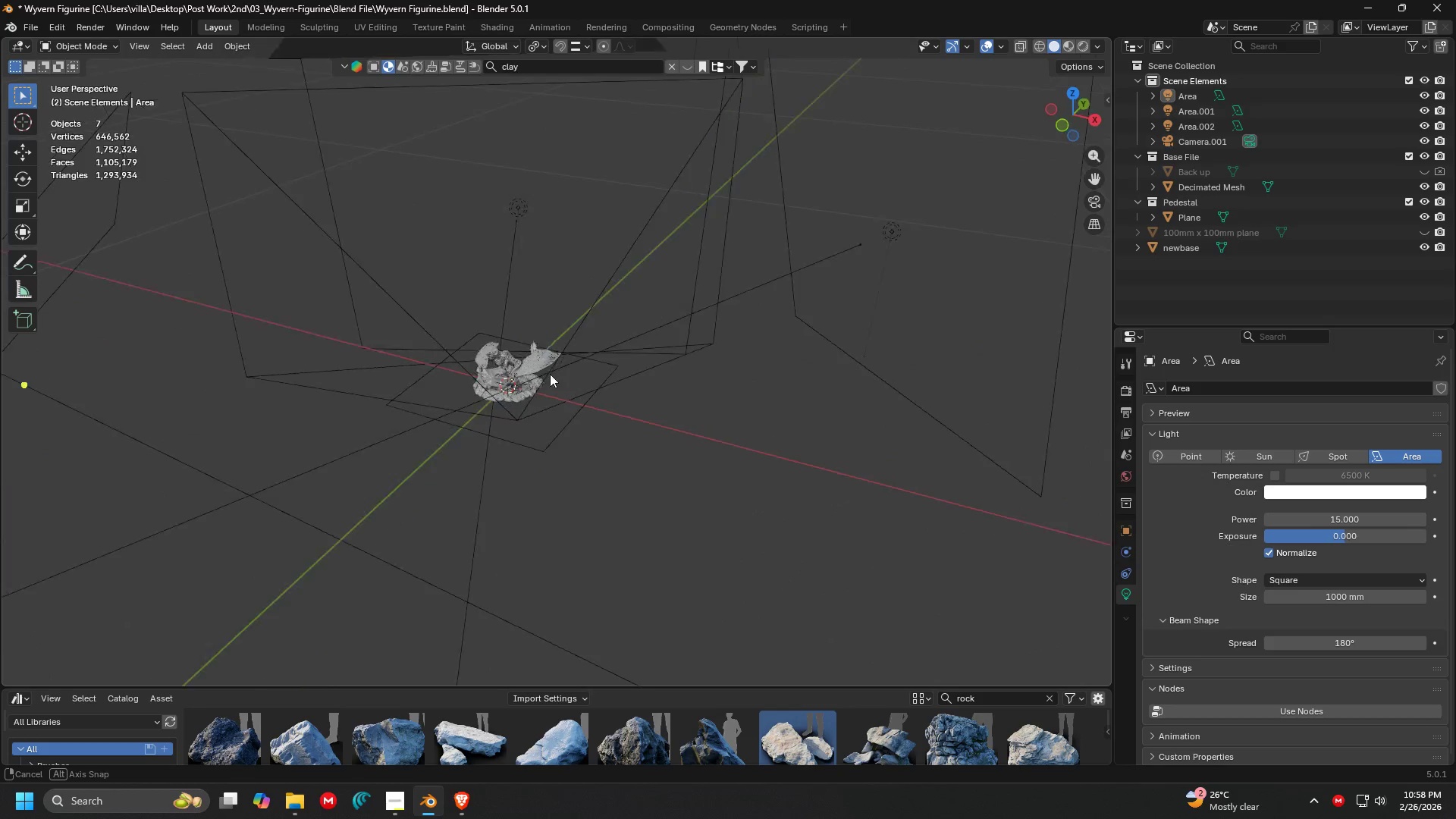 
left_click([588, 175])
 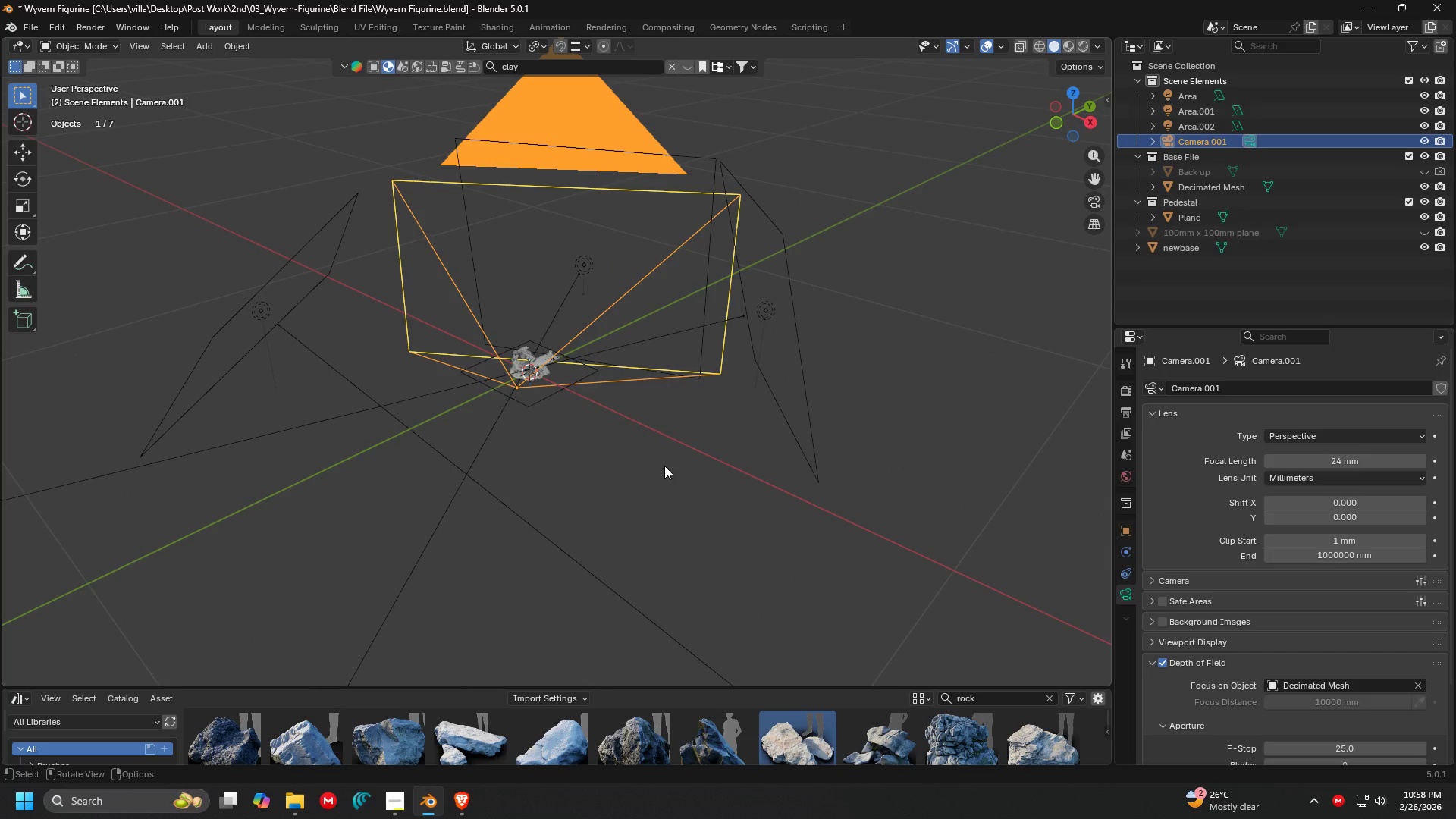 
scroll: coordinate [538, 339], scroll_direction: down, amount: 1.0
 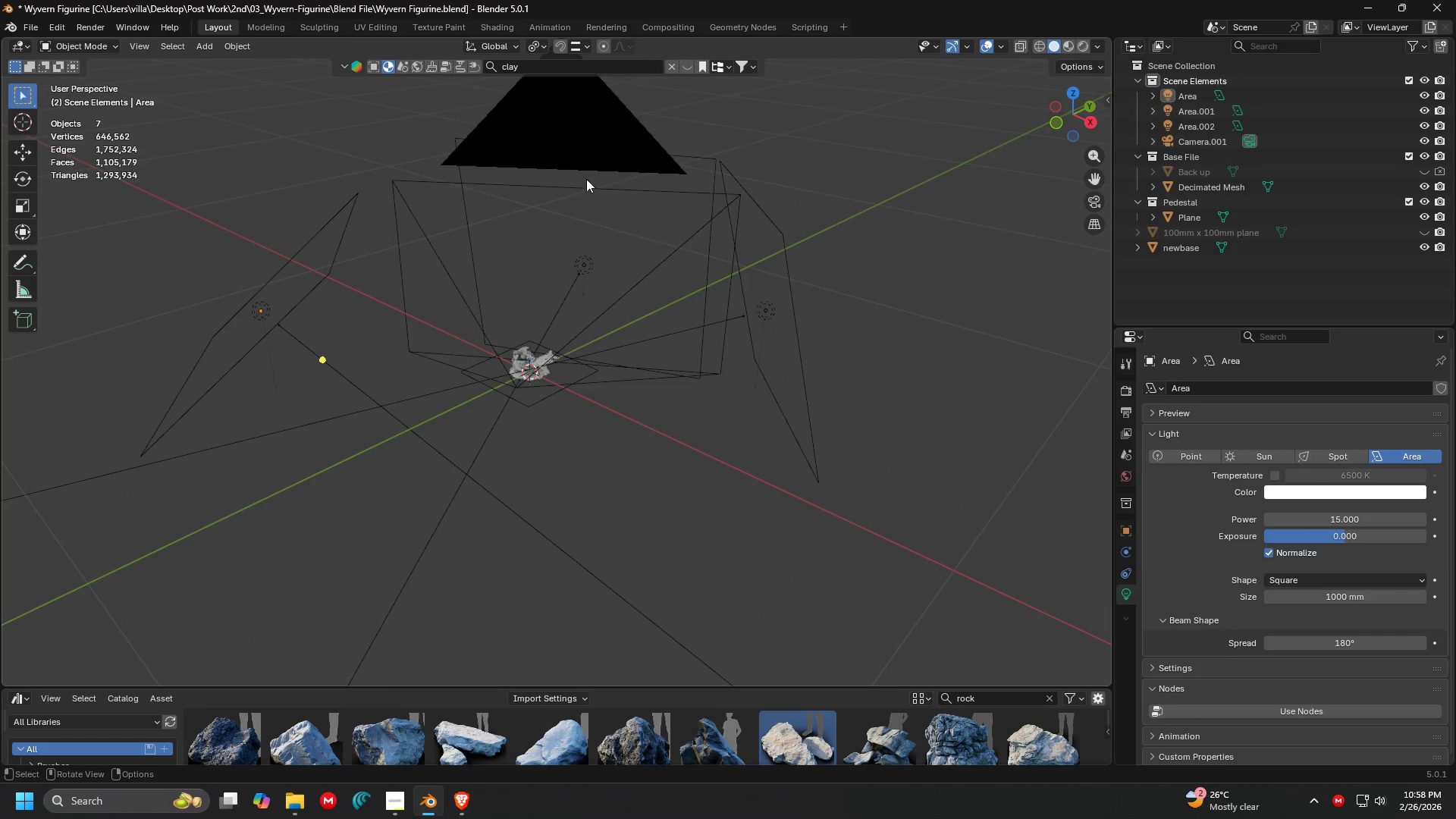 
key(Shift+D)
 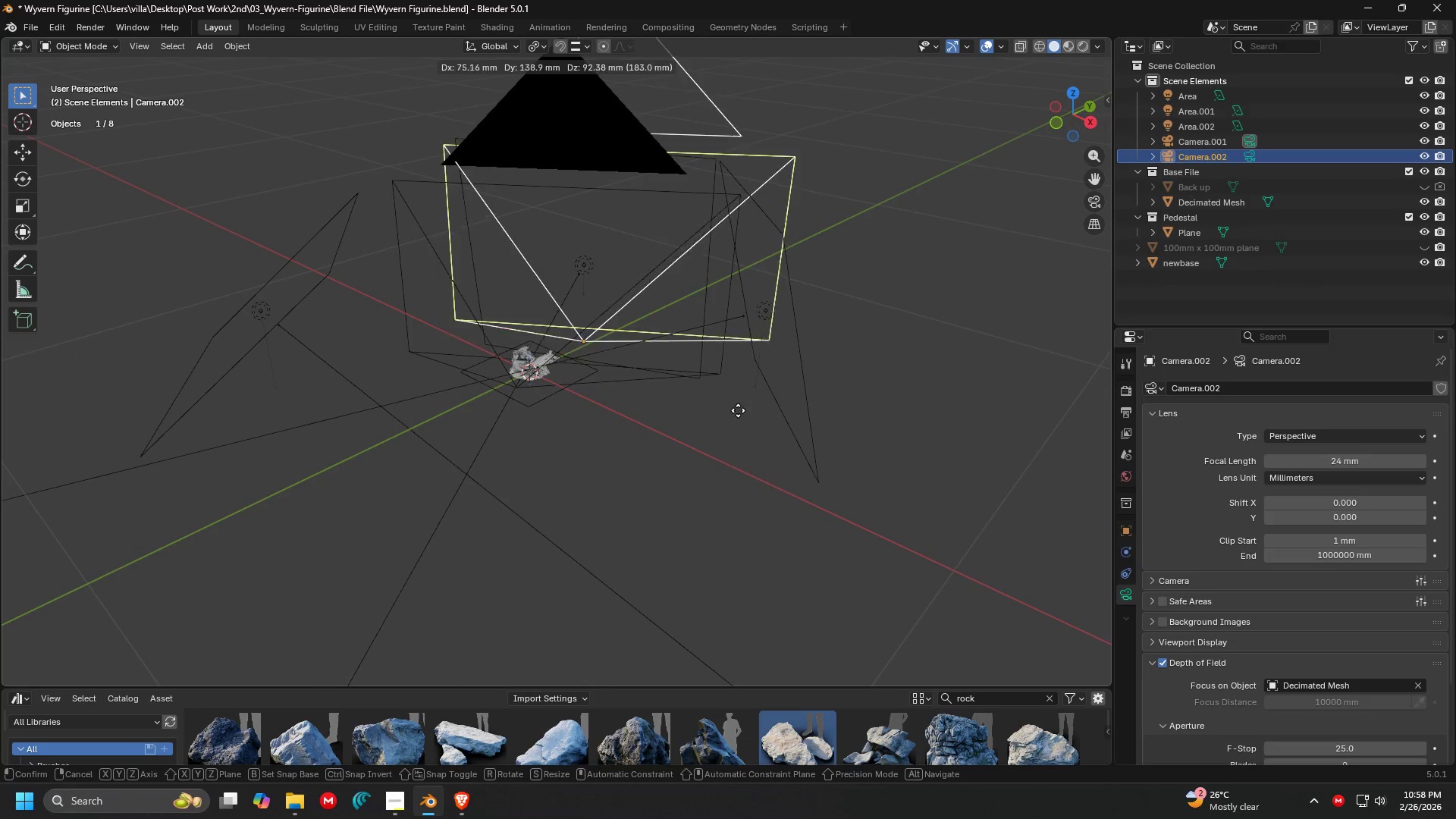 
right_click([738, 410])
 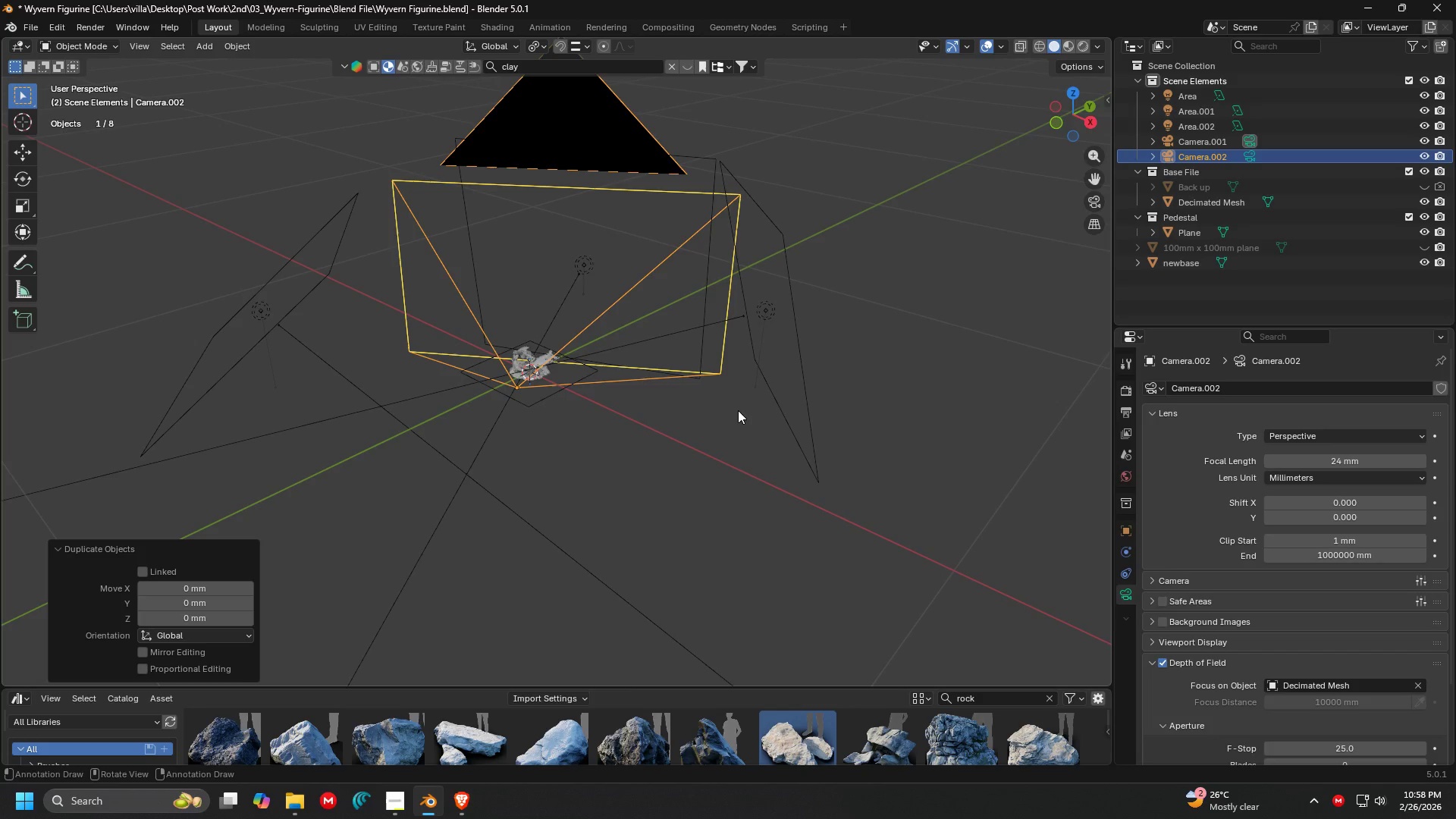 
key(N)
 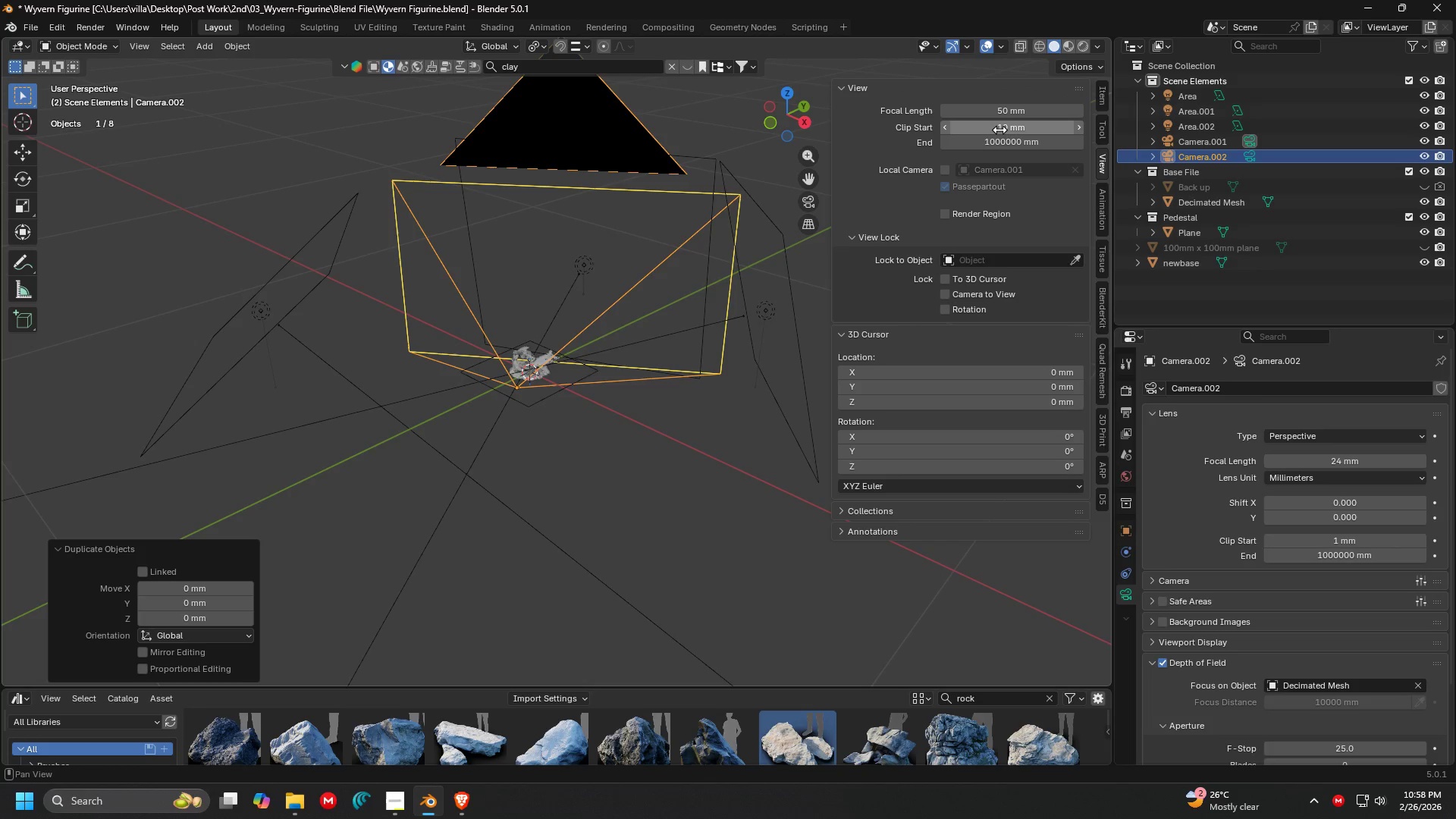 
right_click([677, 325])
 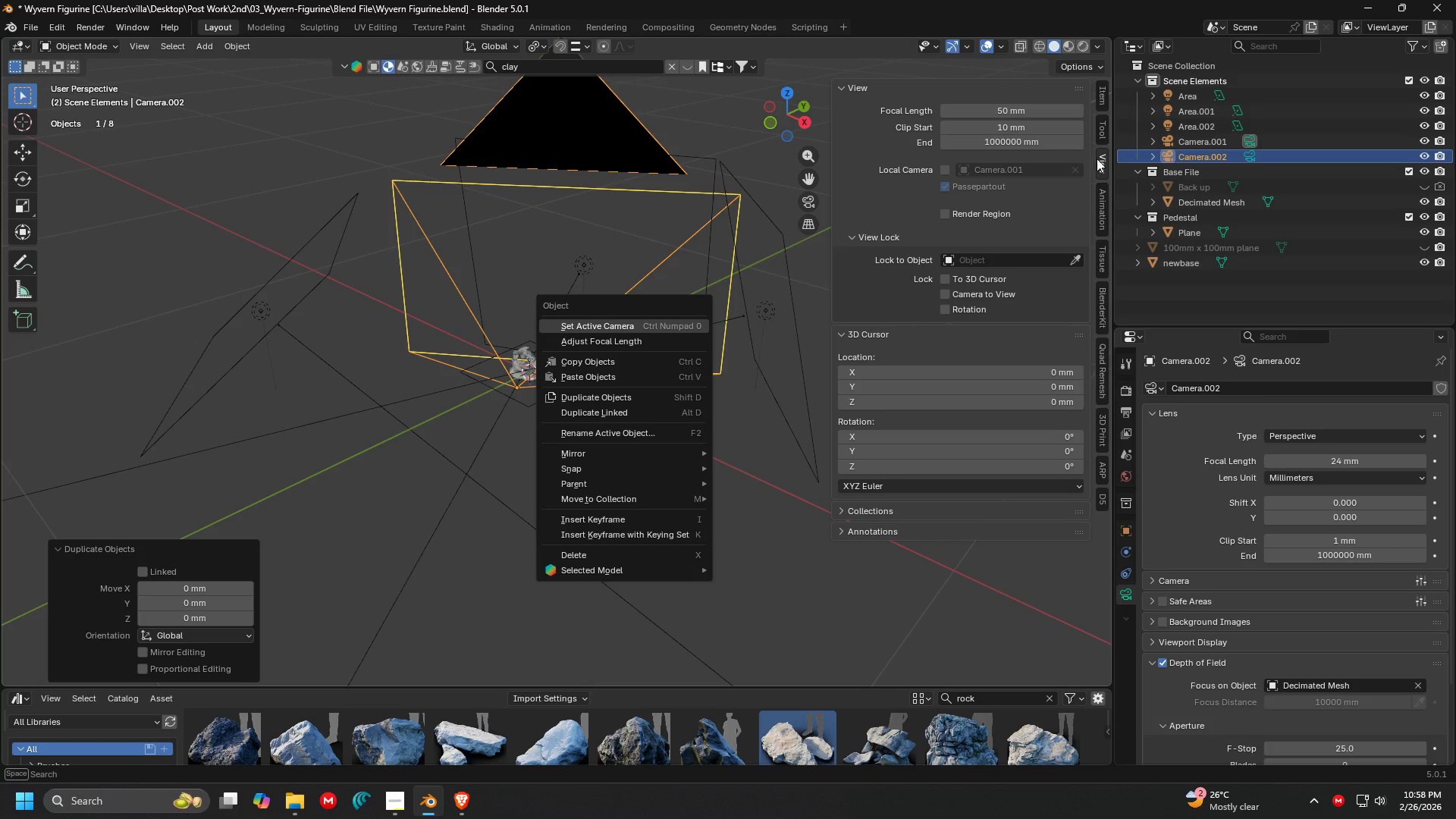 
double_click([1103, 102])
 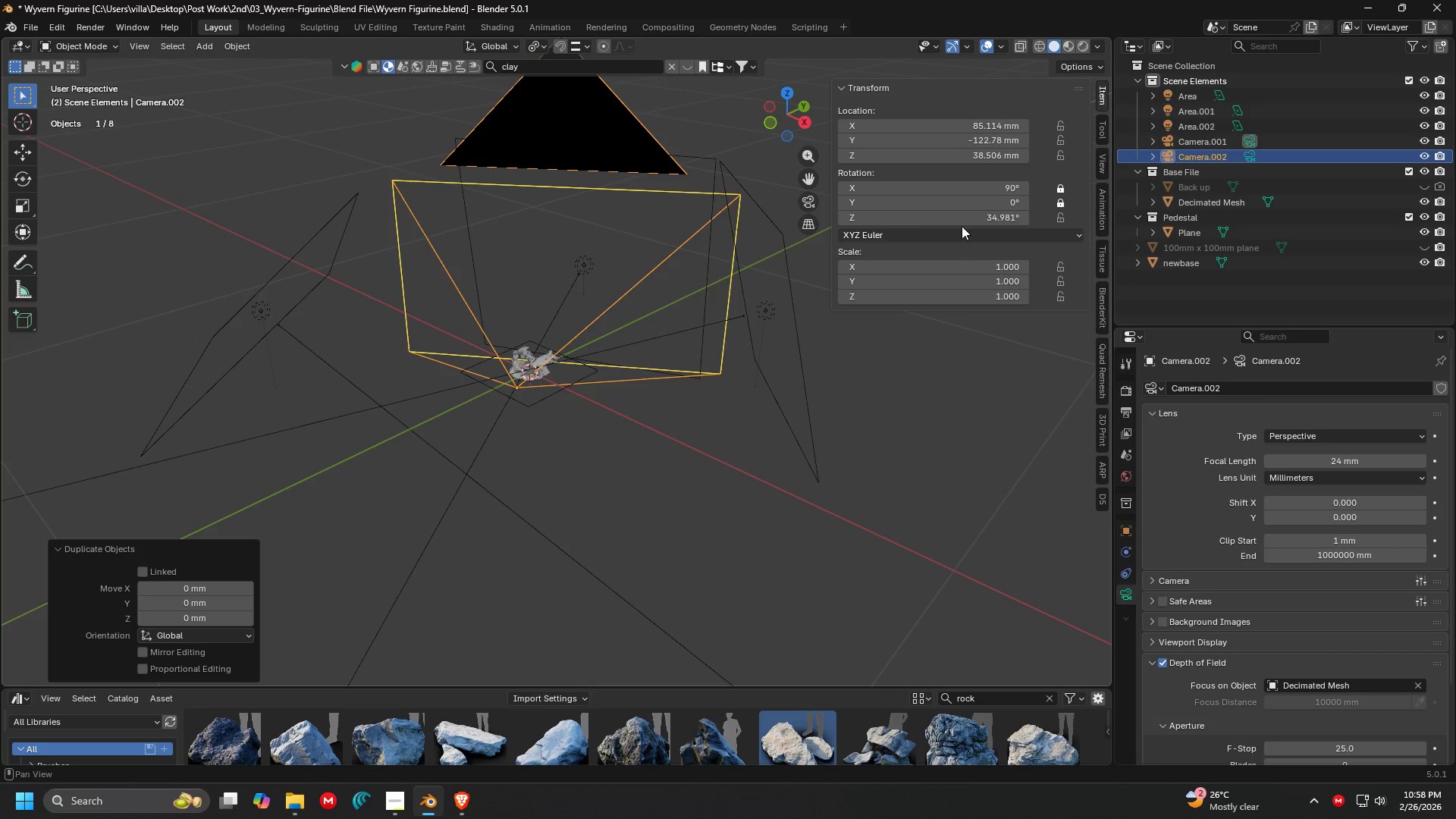 
left_click([962, 219])
 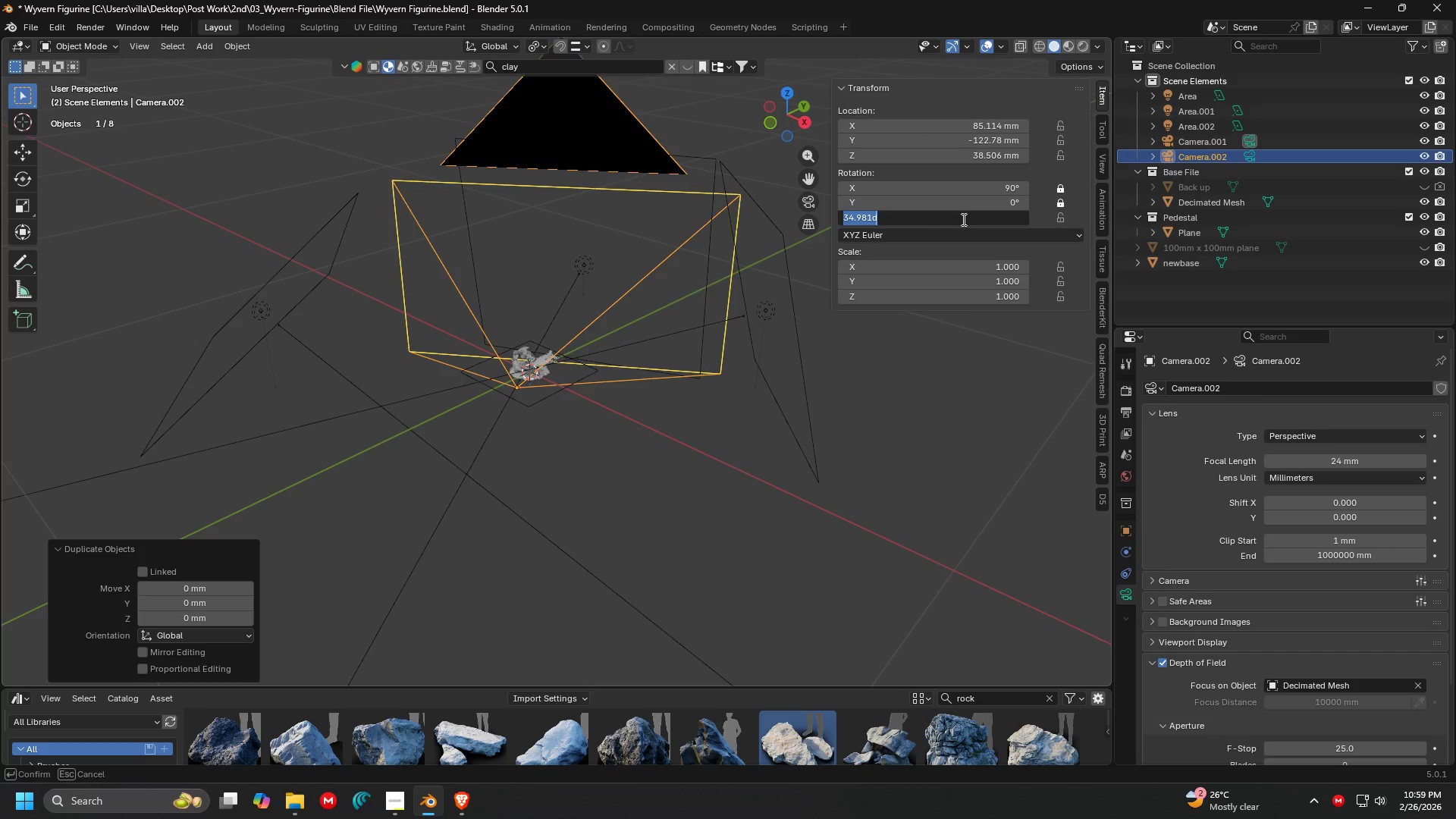 
key(0)
 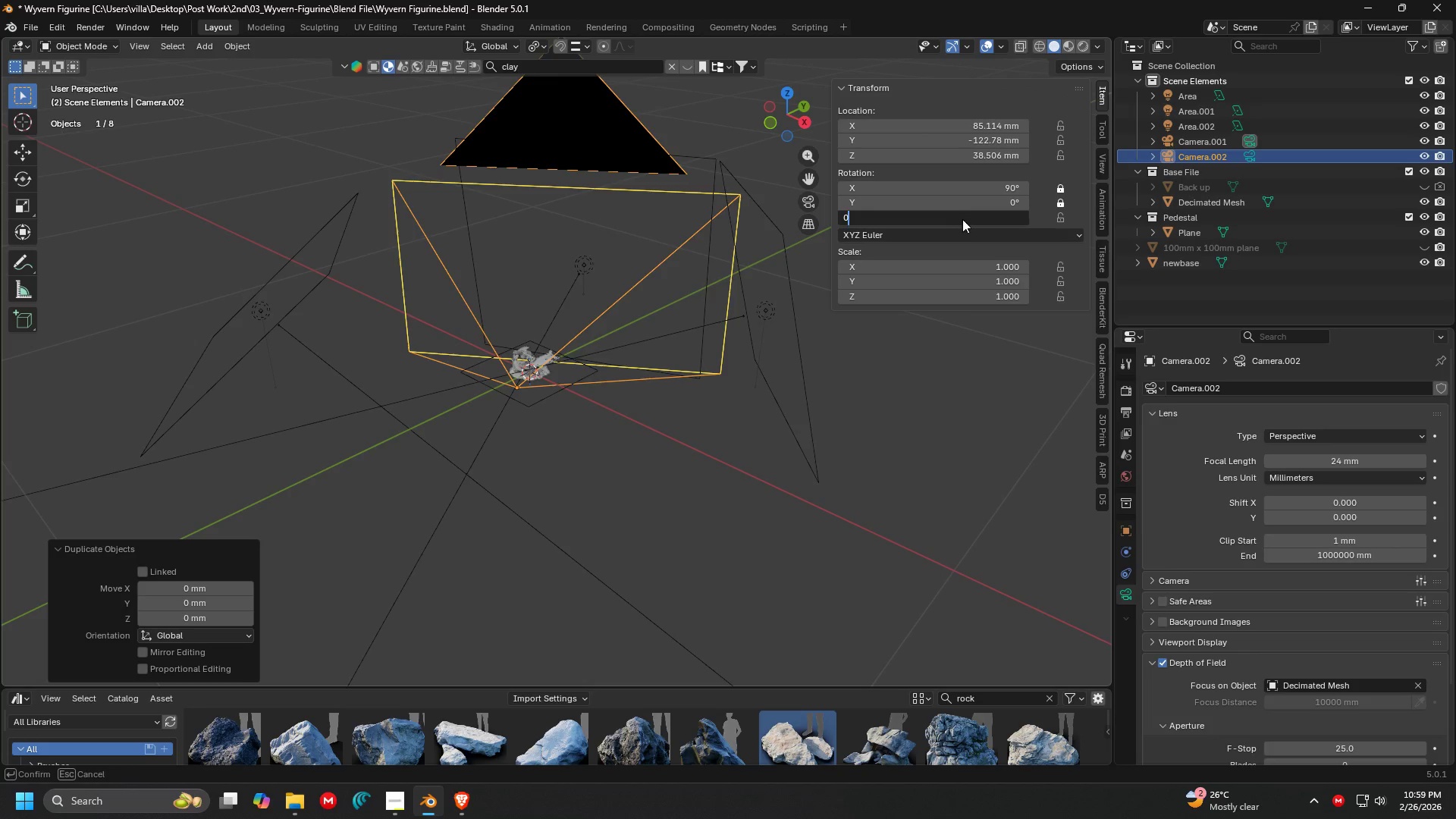 
key(Enter)
 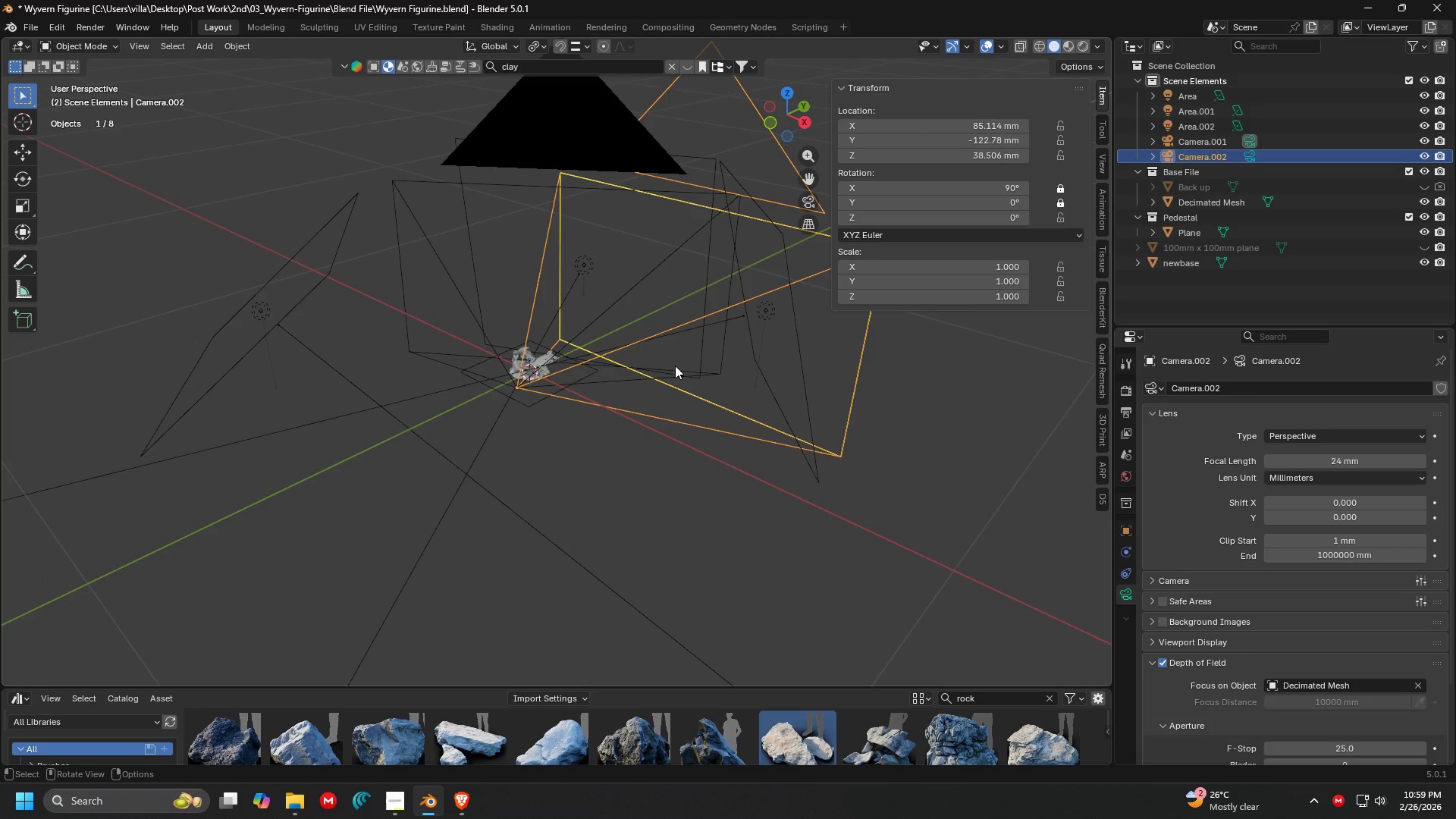 
key(G)
 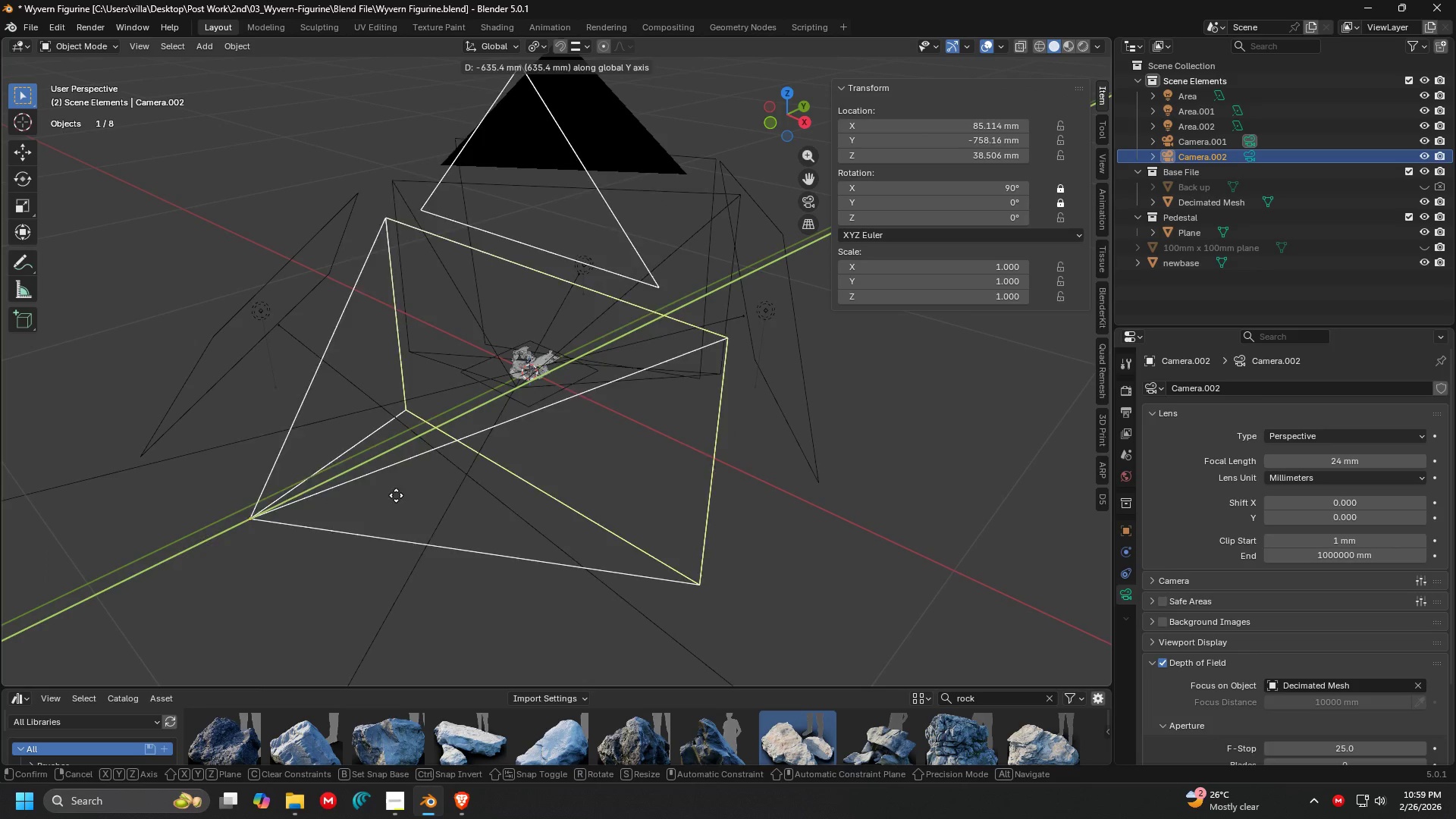 
left_click([340, 510])
 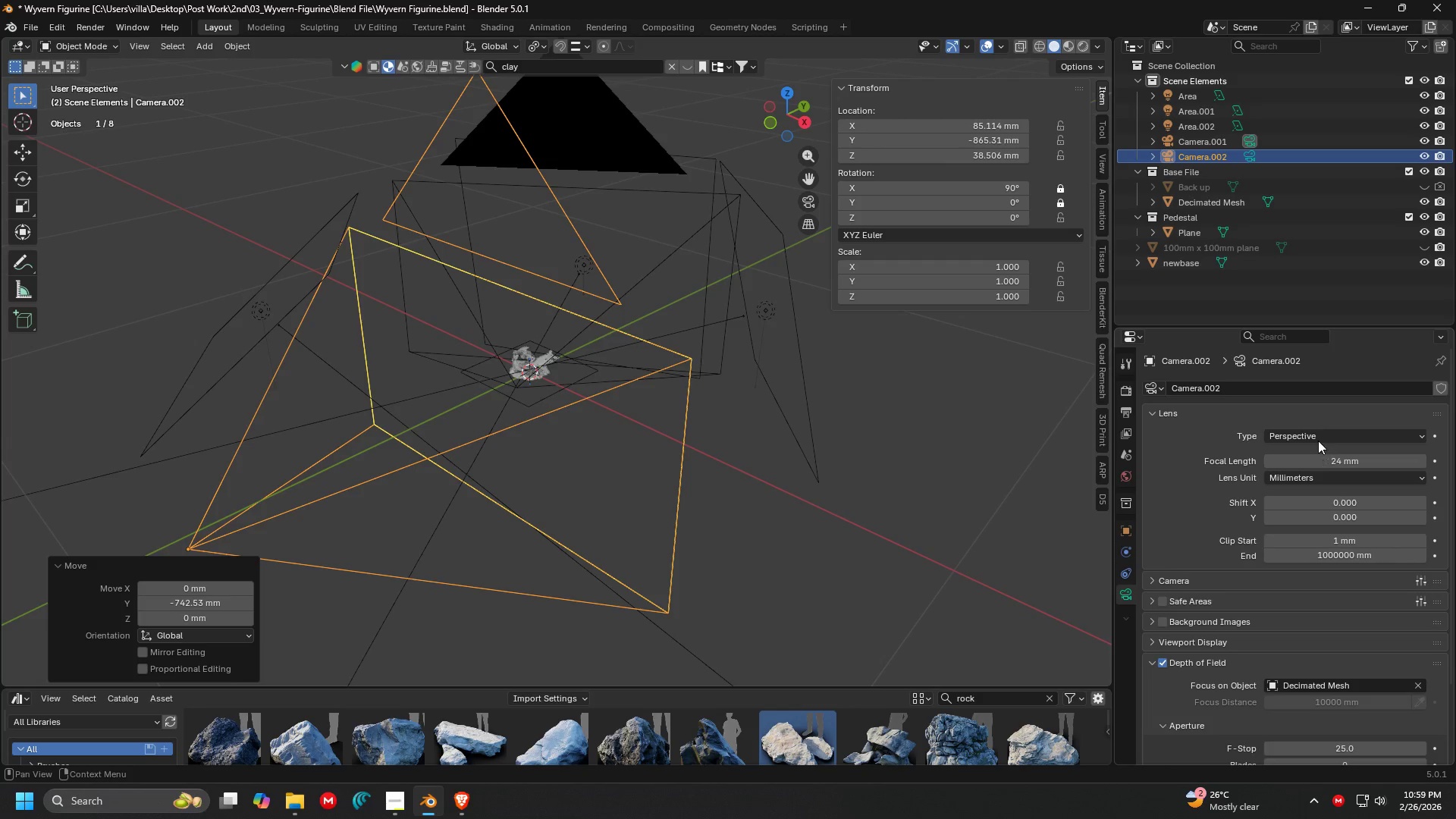 
left_click([1319, 438])
 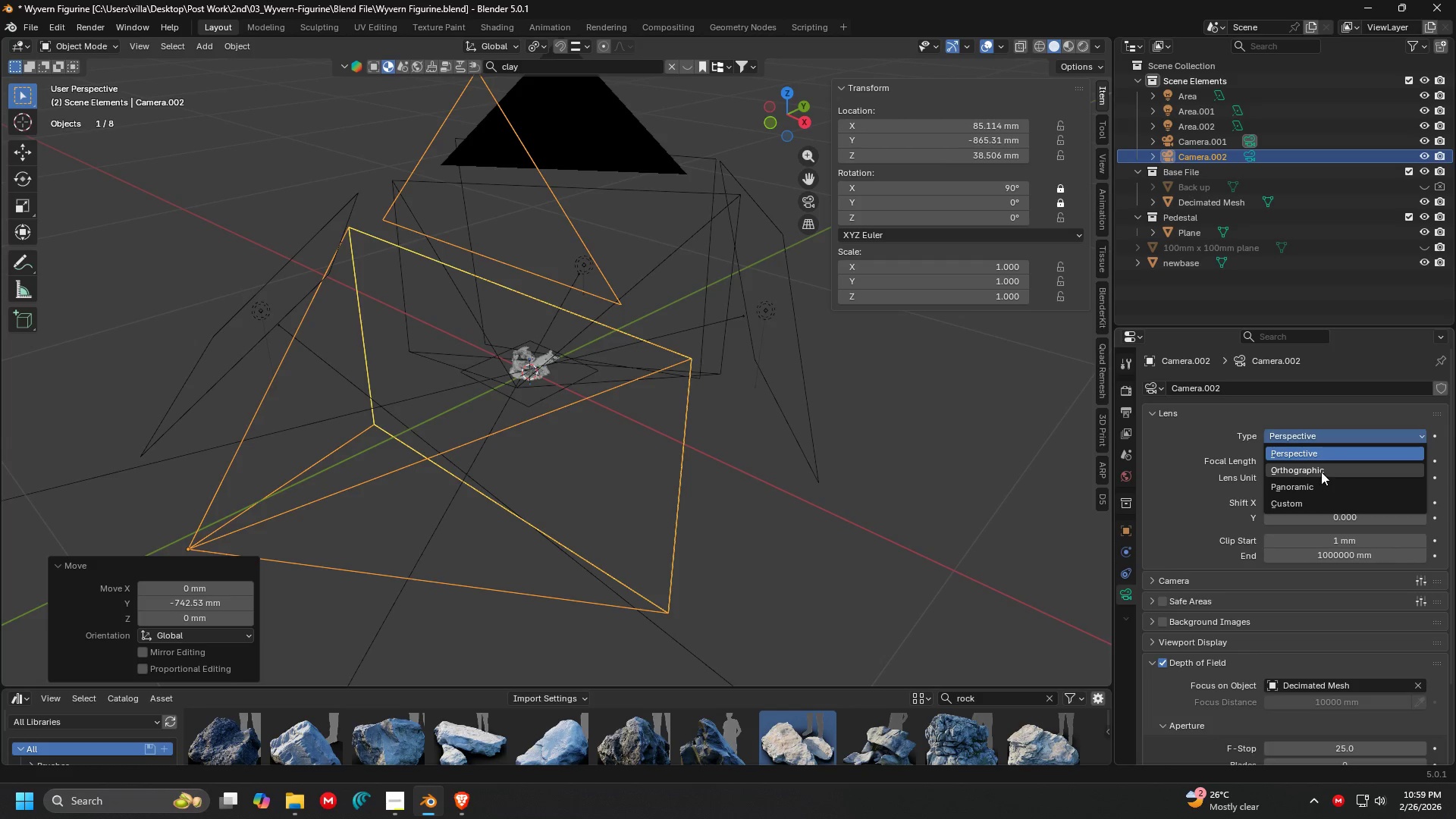 
left_click([1321, 470])
 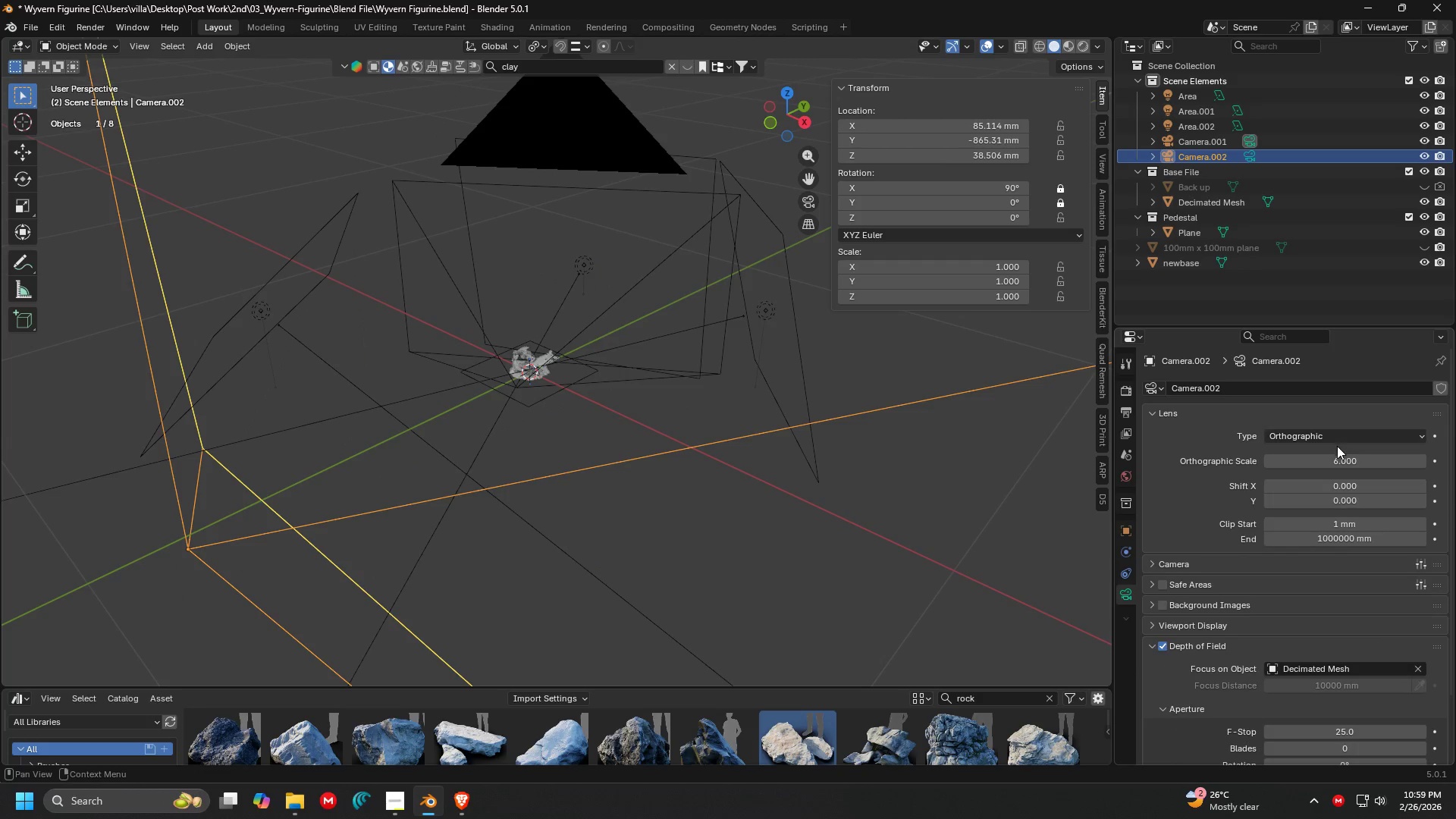 
double_click([1338, 434])
 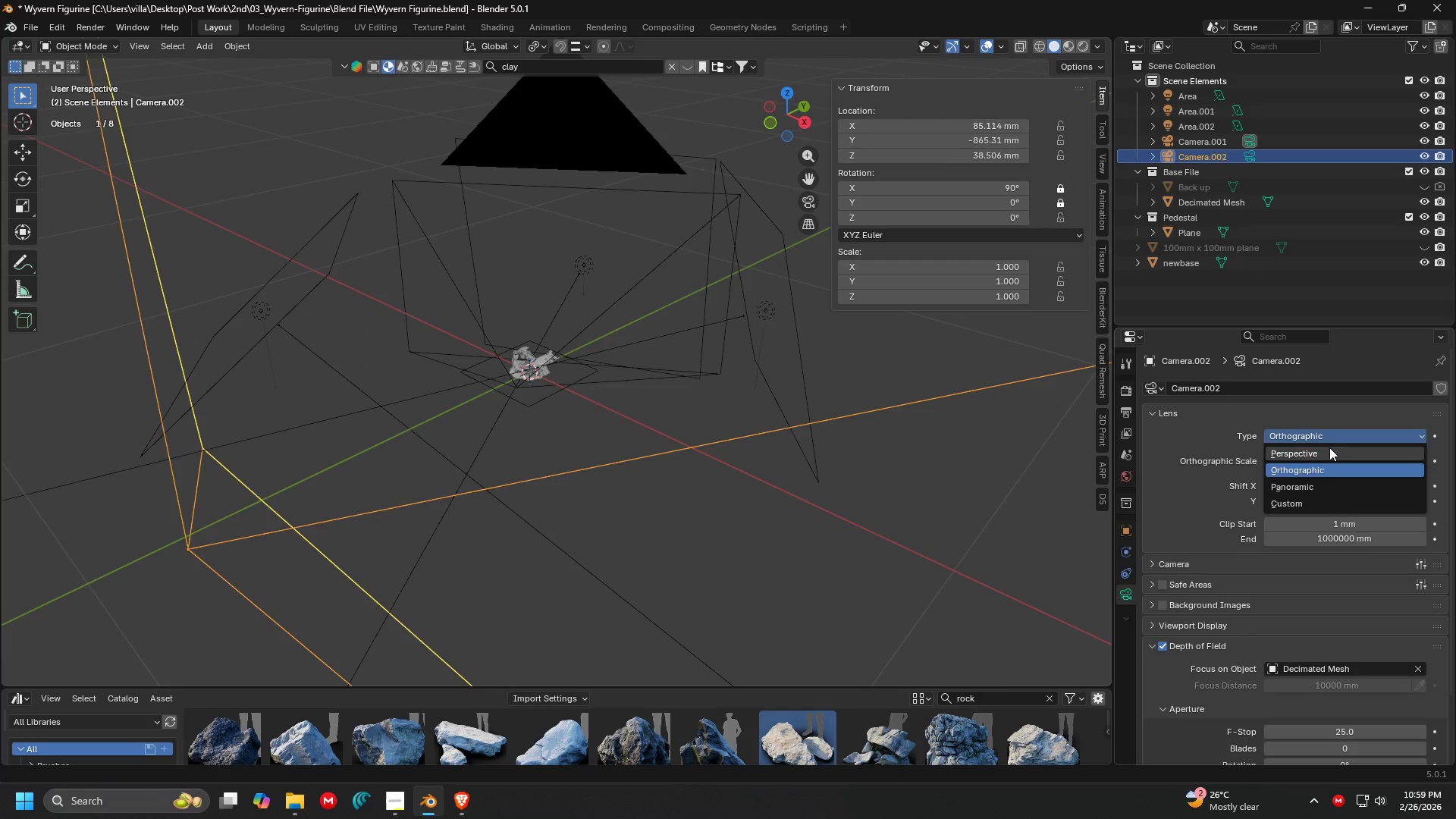 
triple_click([1329, 447])
 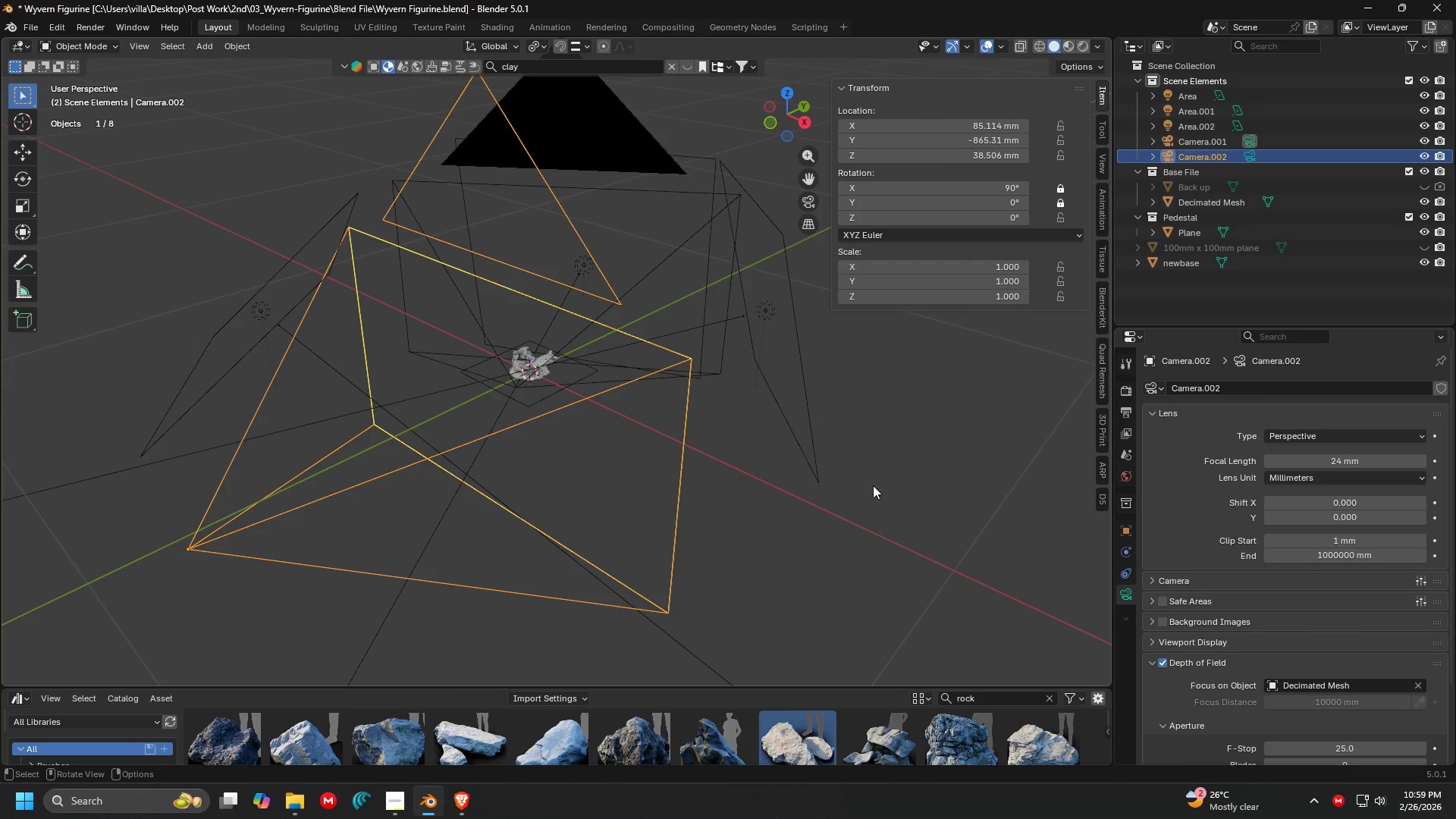 
left_click([726, 383])
 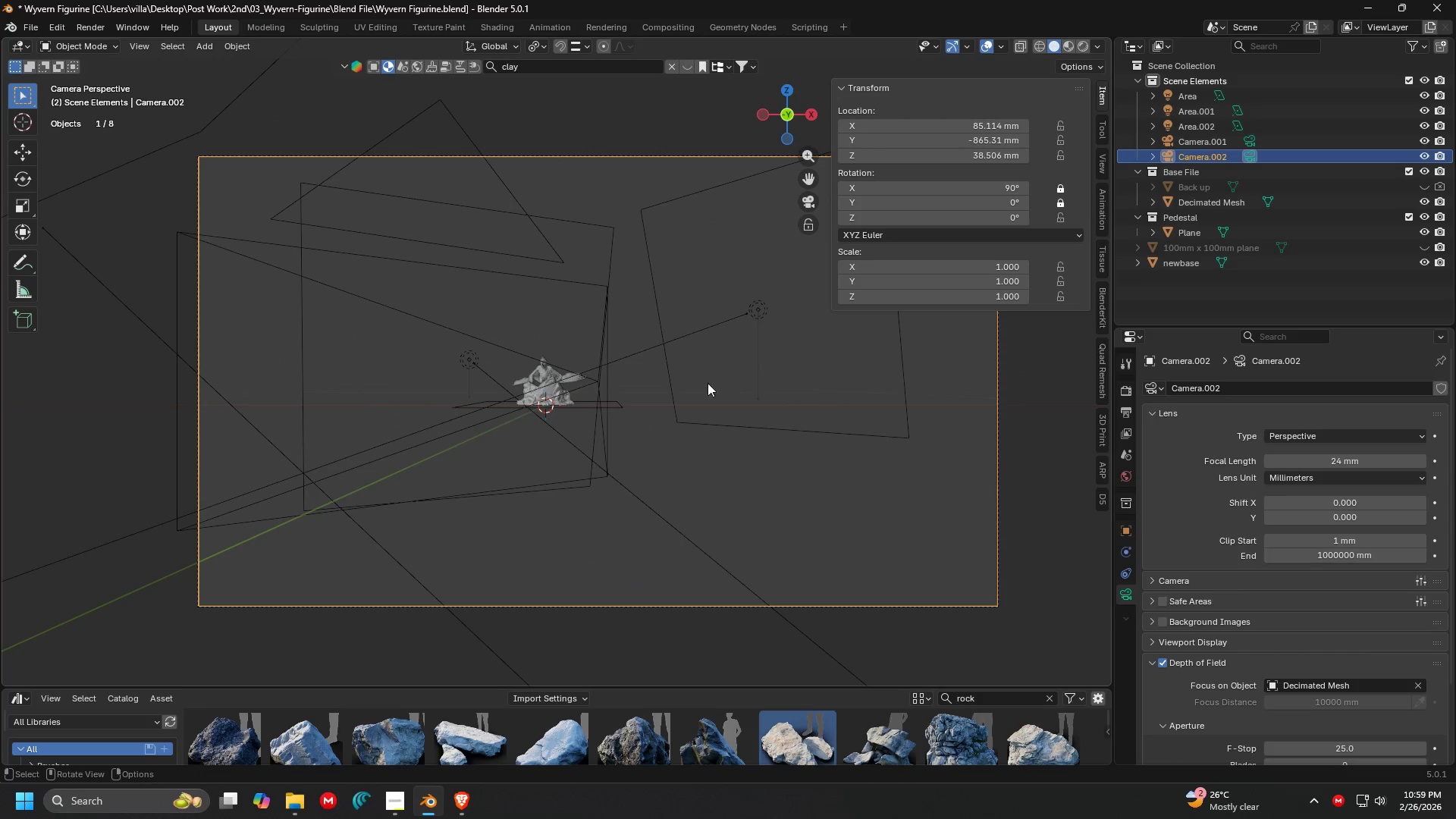 
scroll: coordinate [635, 406], scroll_direction: down, amount: 1.0
 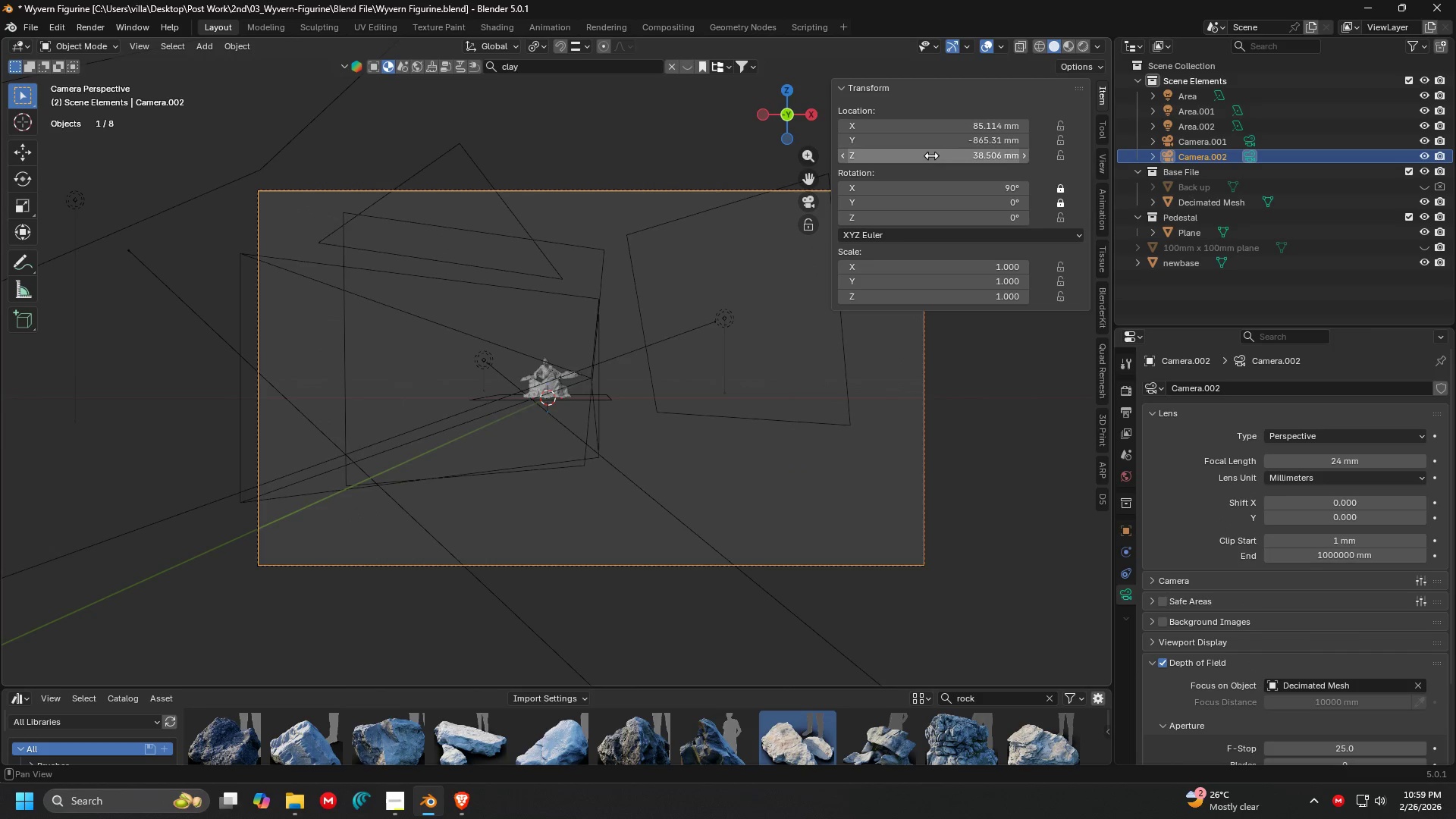 
double_click([923, 130])
 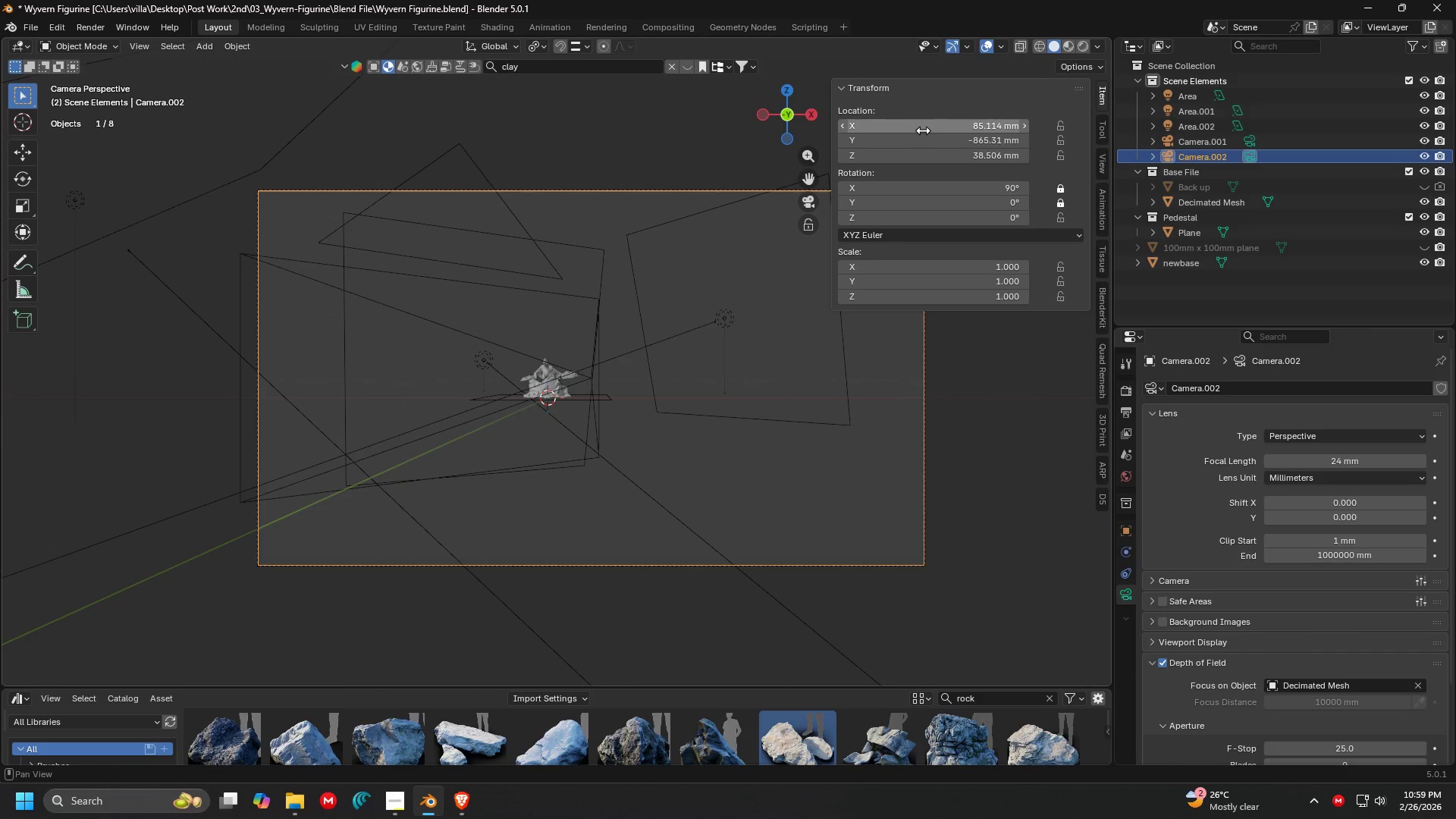 
triple_click([923, 130])
 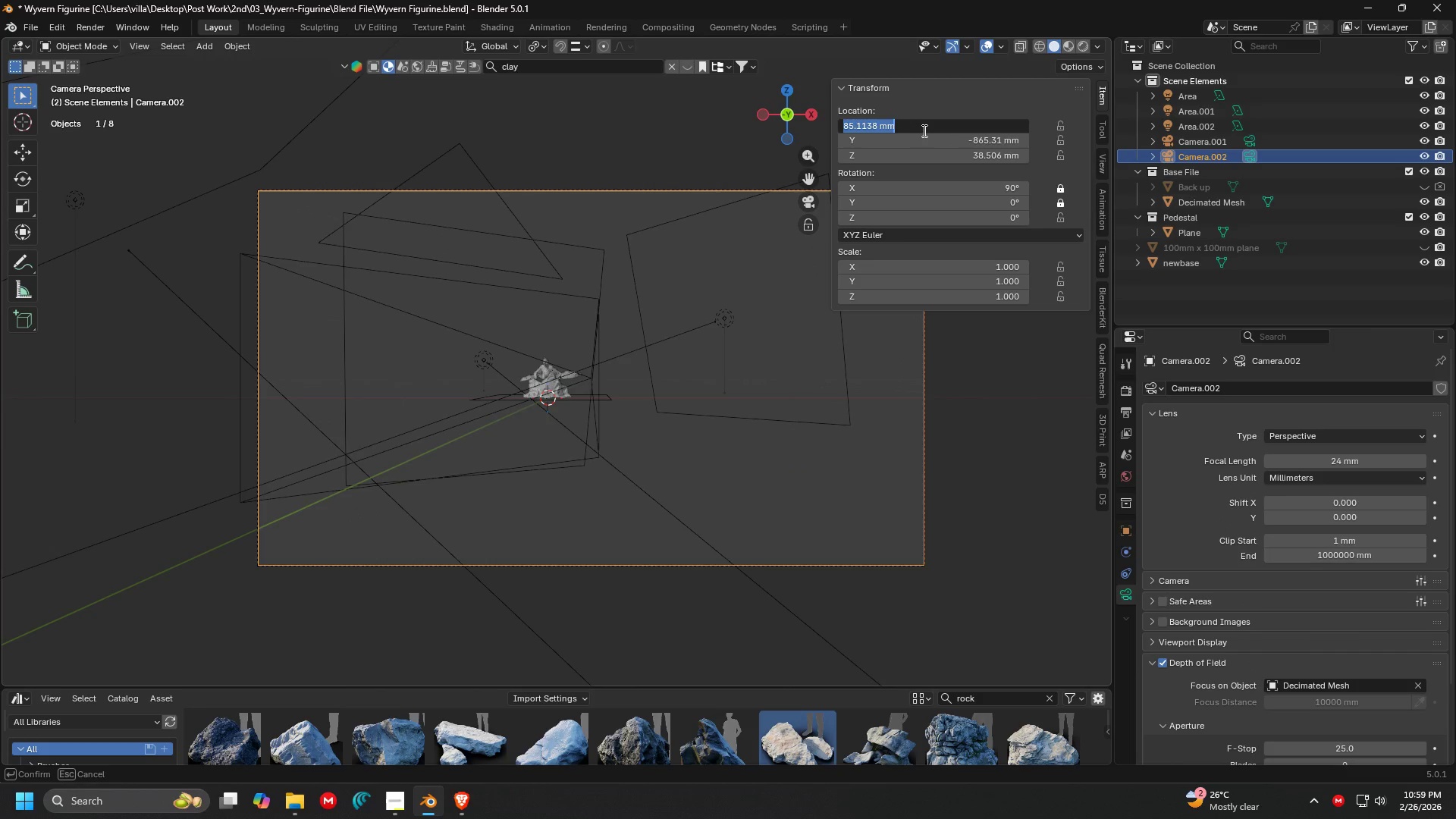 
key(0)
 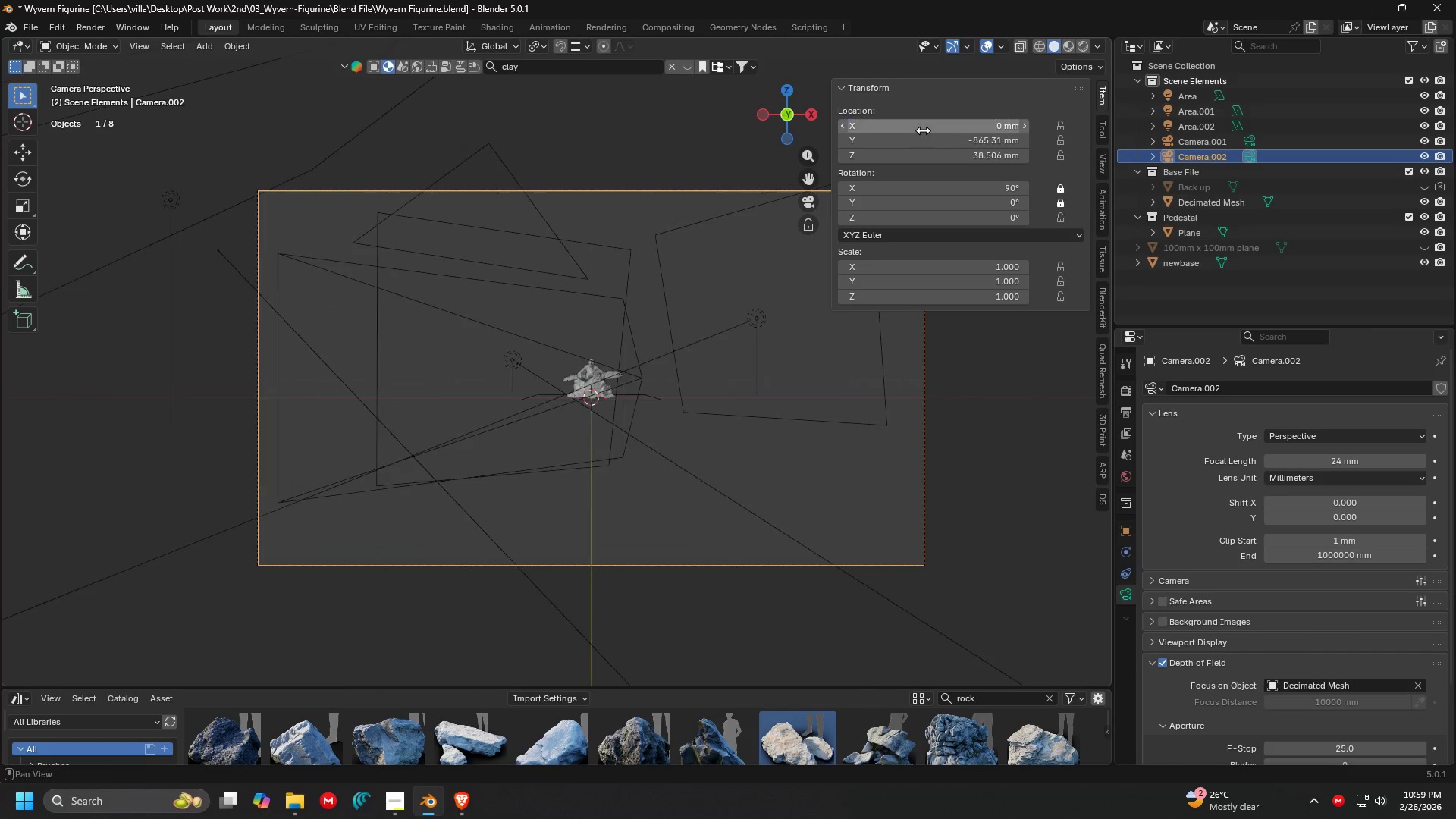 
key(Enter)
 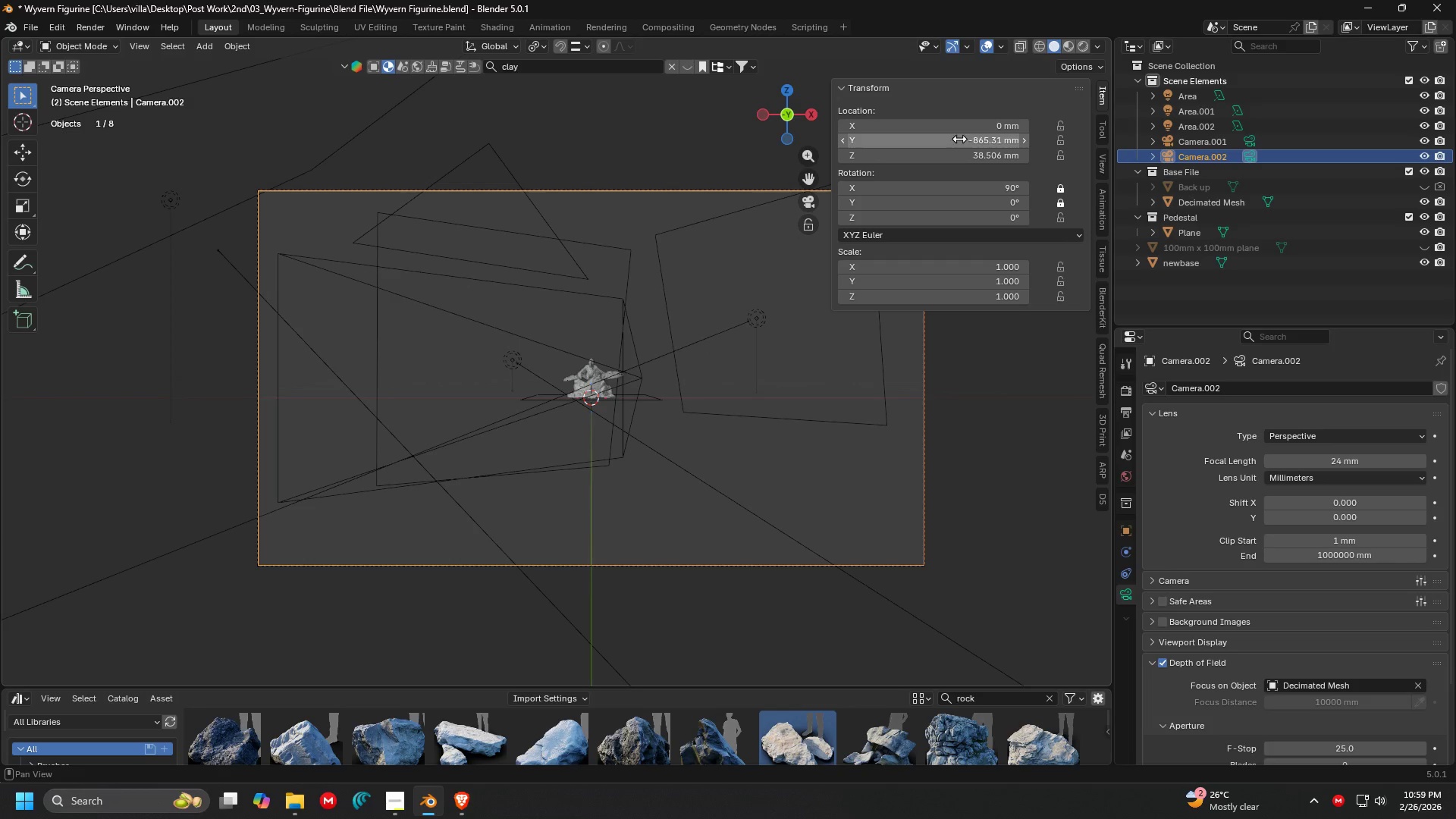 
left_click([959, 139])
 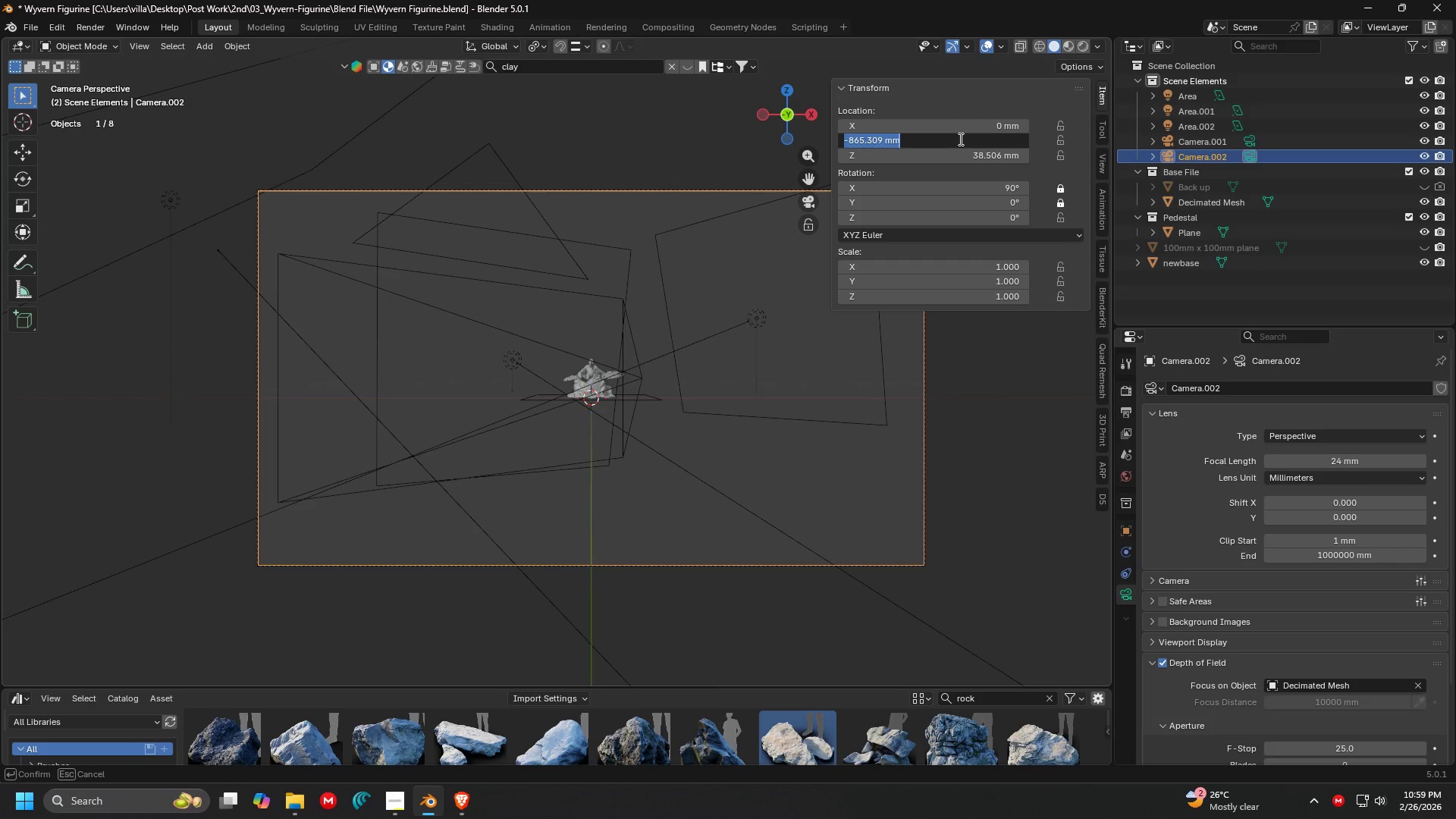 
key(0)
 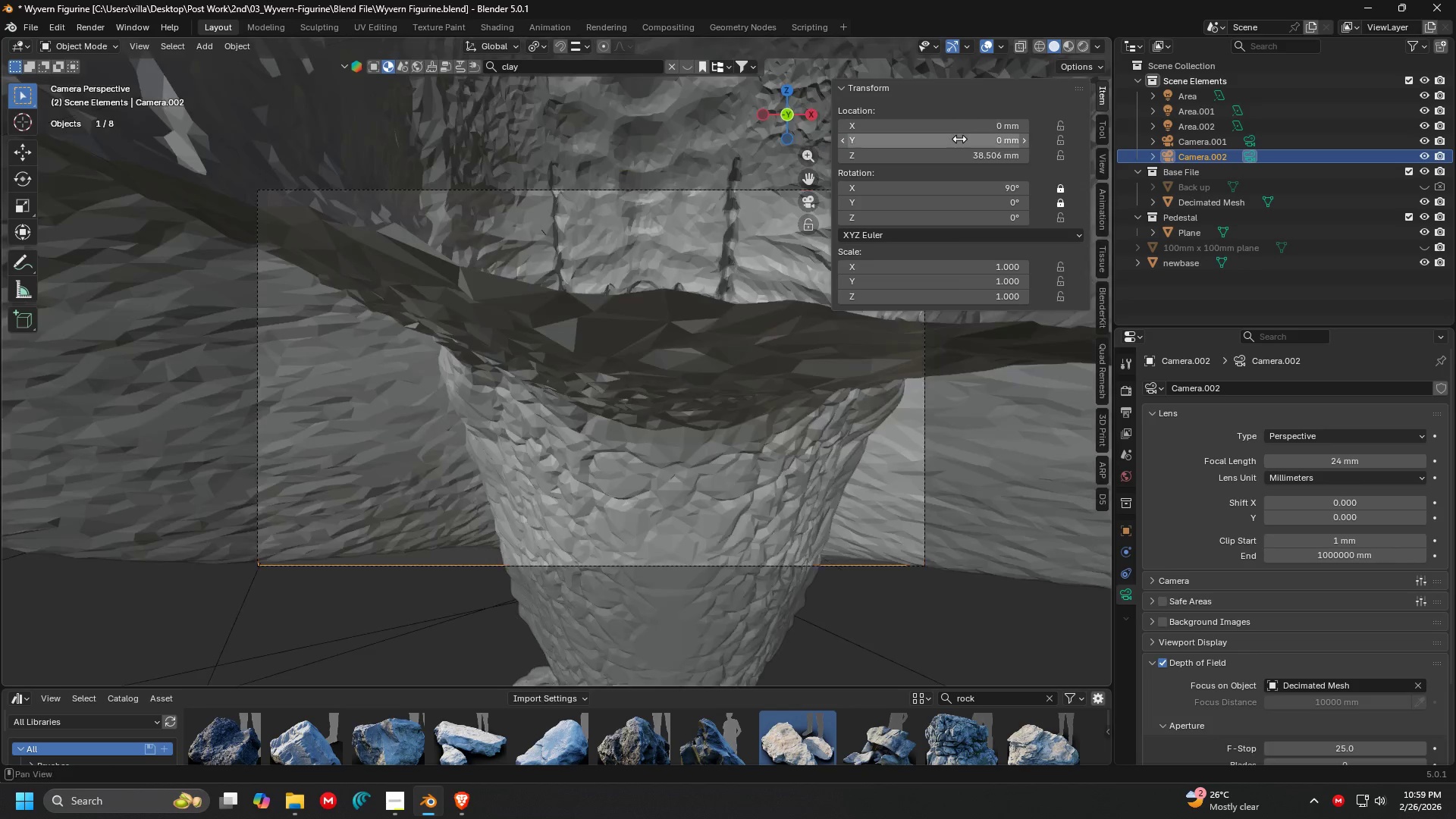 
key(Enter)
 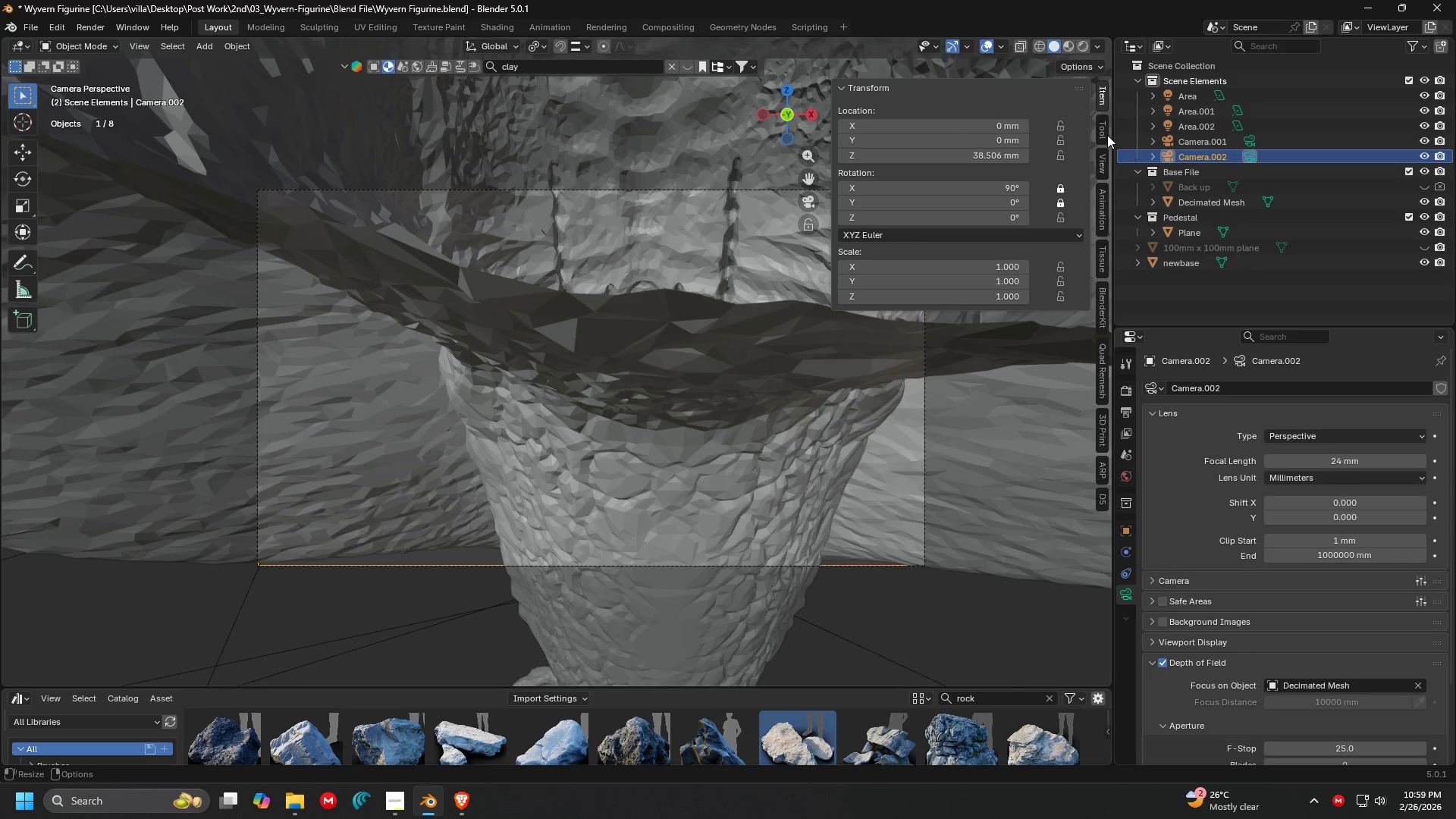 
double_click([1100, 162])
 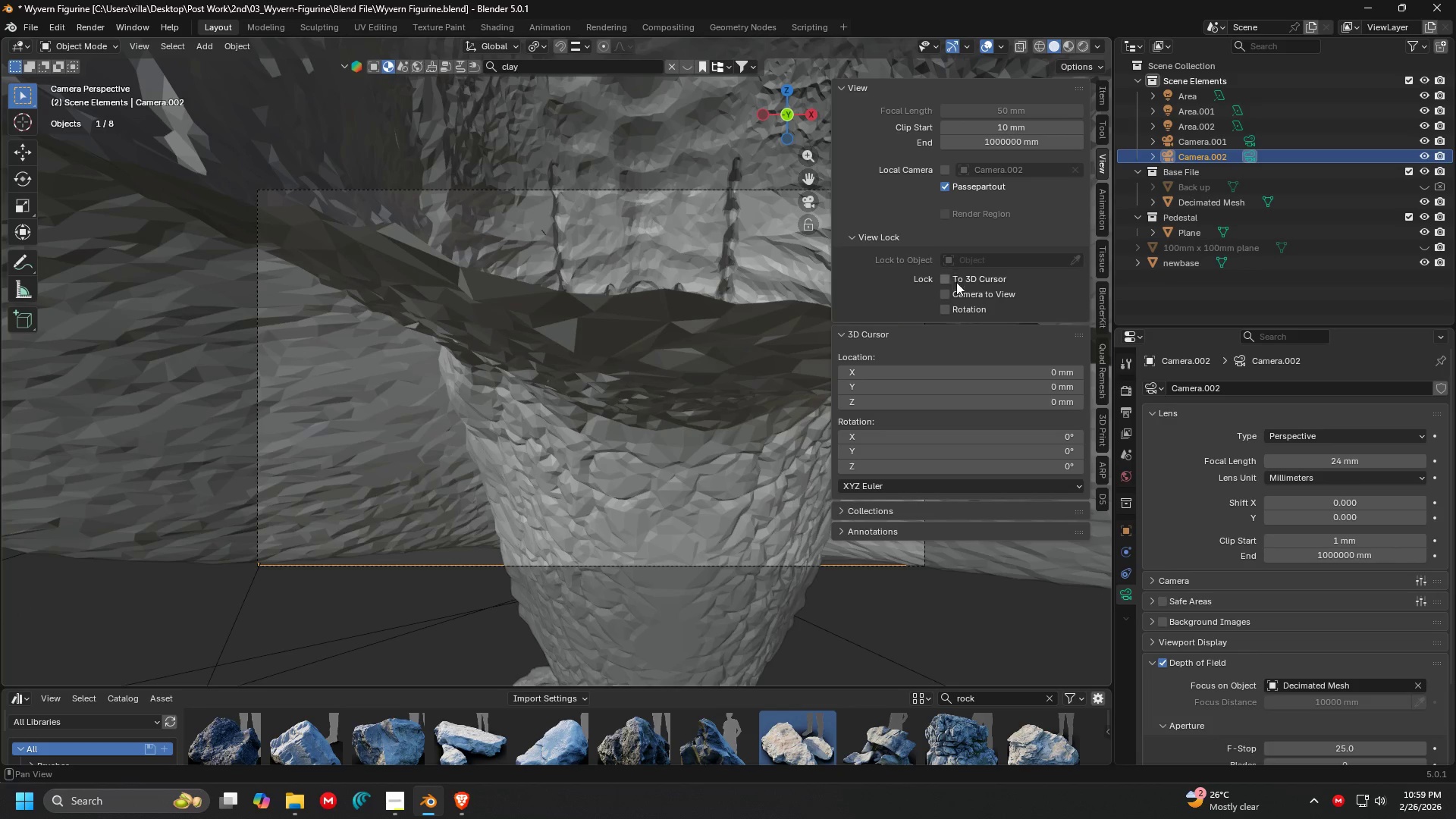 
left_click([961, 290])
 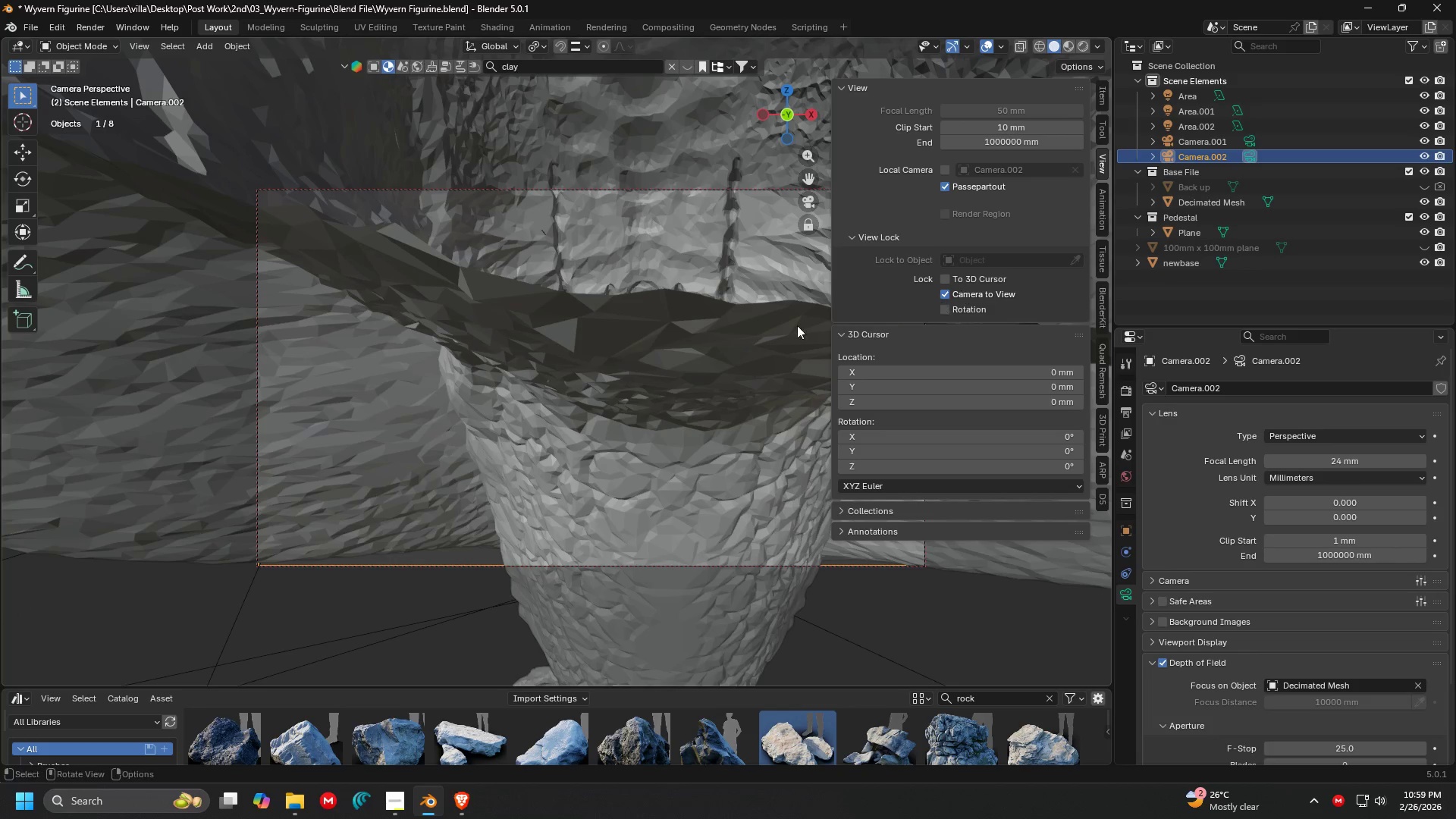 
hold_key(key=ControlLeft, duration=1.5)
 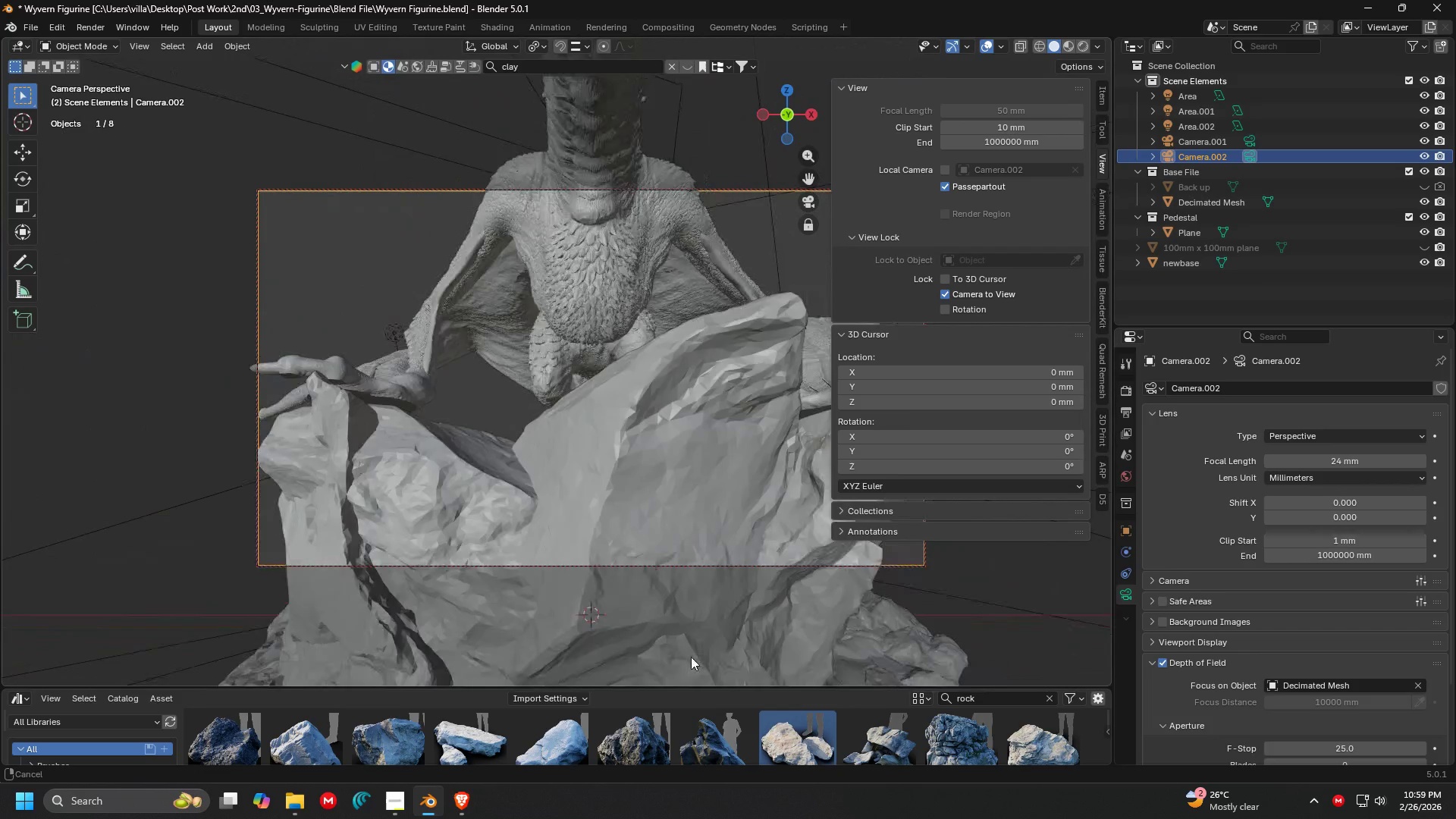 
hold_key(key=ControlLeft, duration=1.52)
 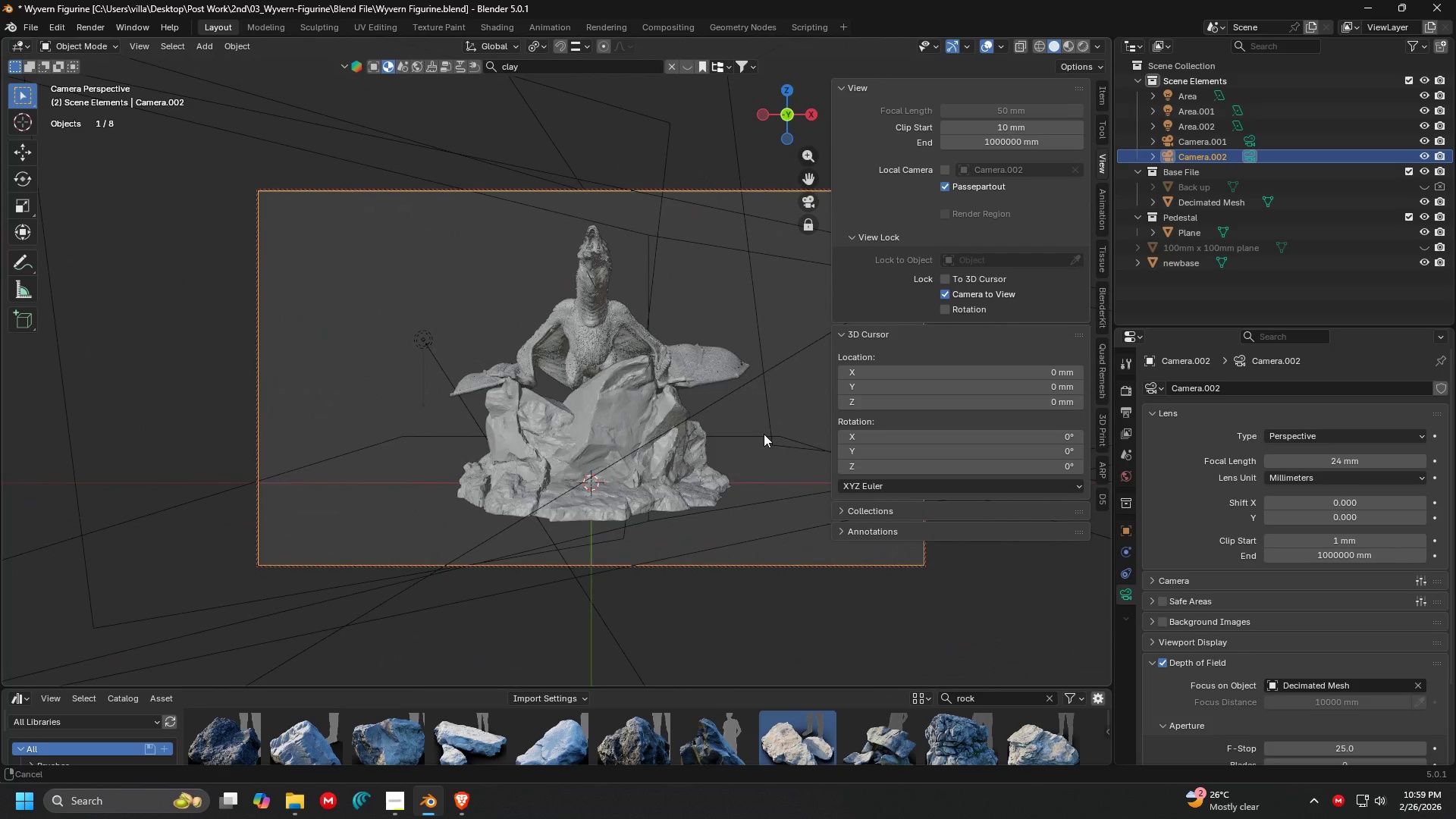 
hold_key(key=ControlLeft, duration=1.48)
 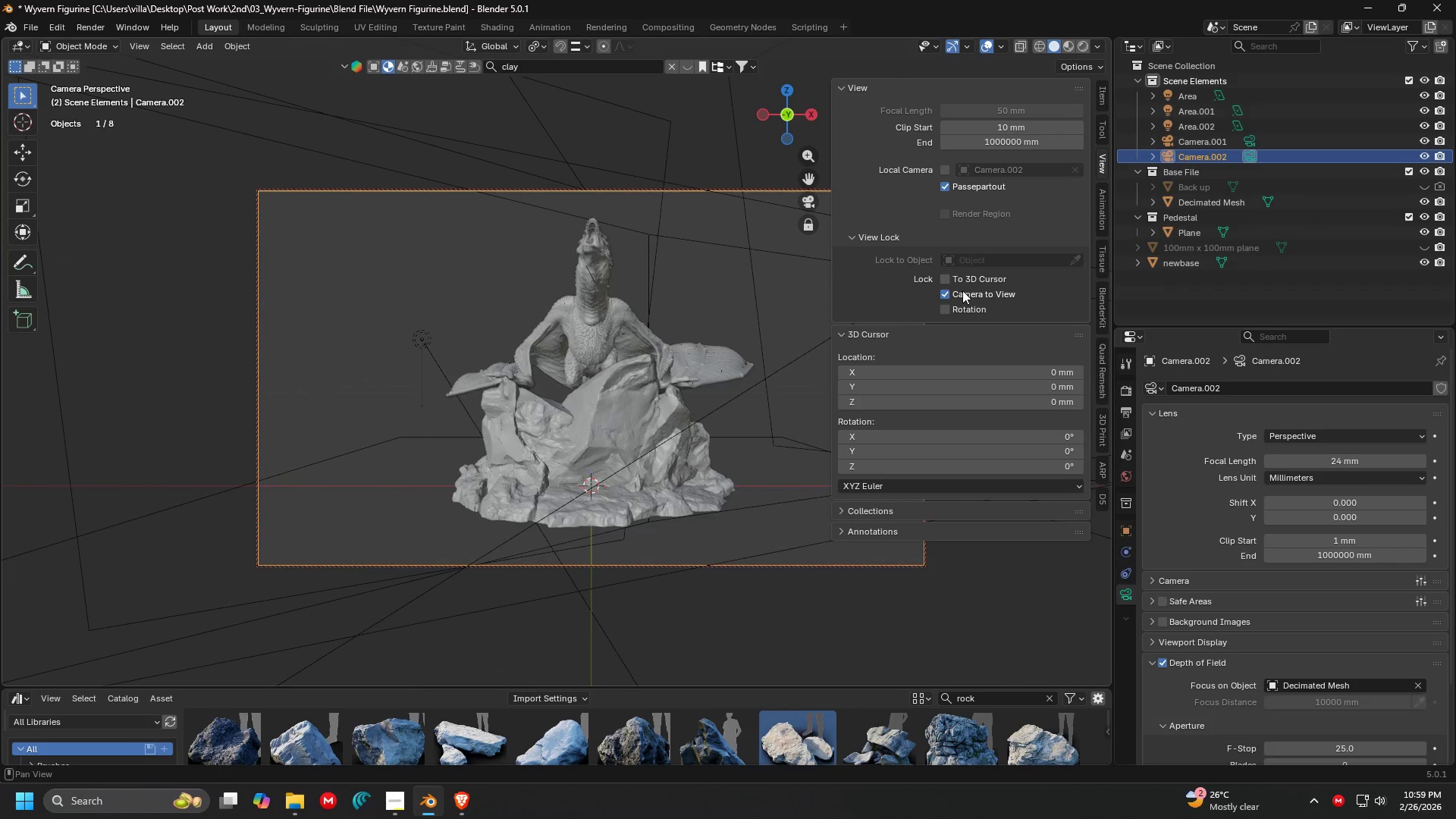 
left_click([962, 291])
 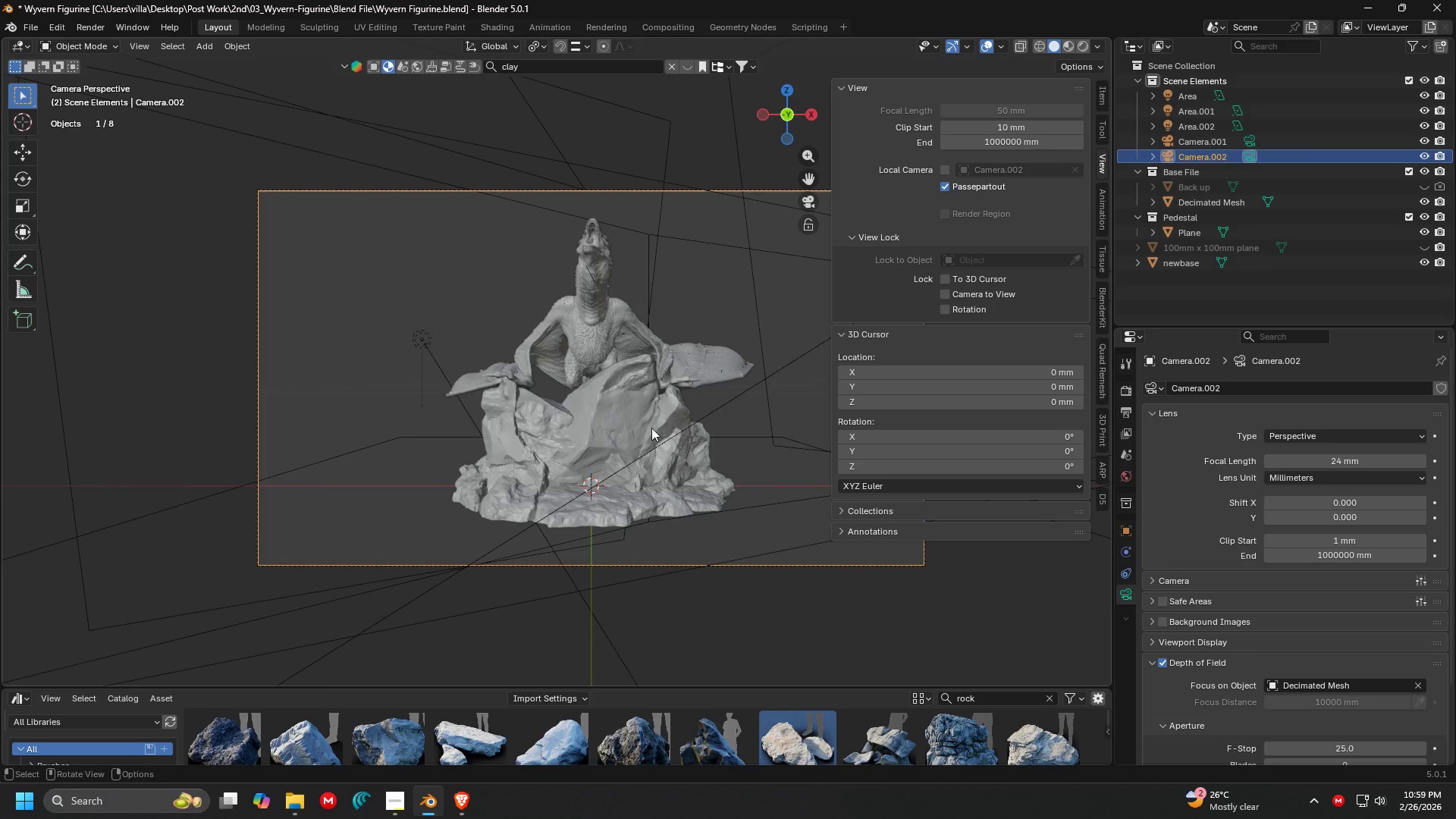 
key(N)
 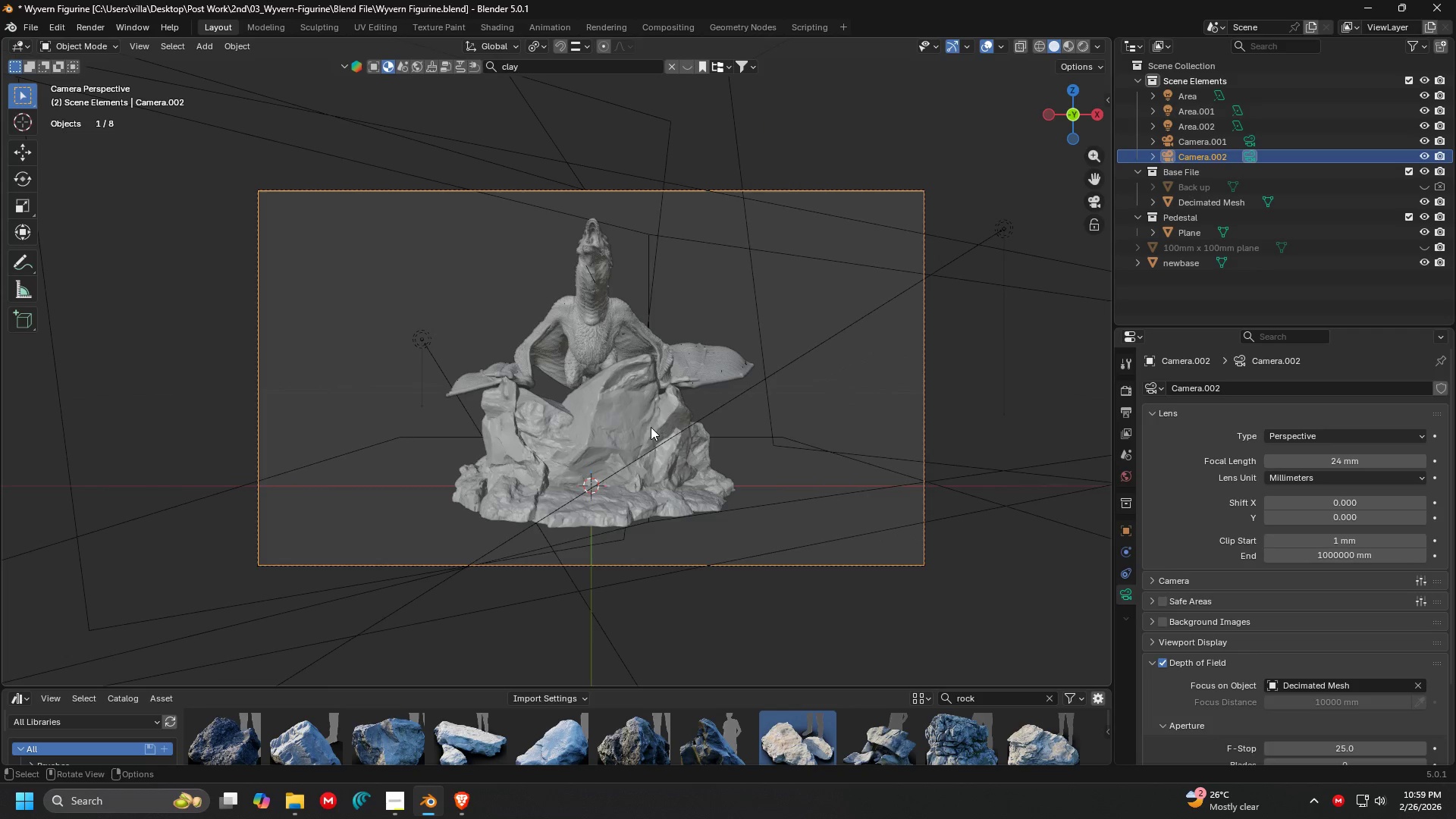 
hold_key(key=ShiftLeft, duration=0.31)
 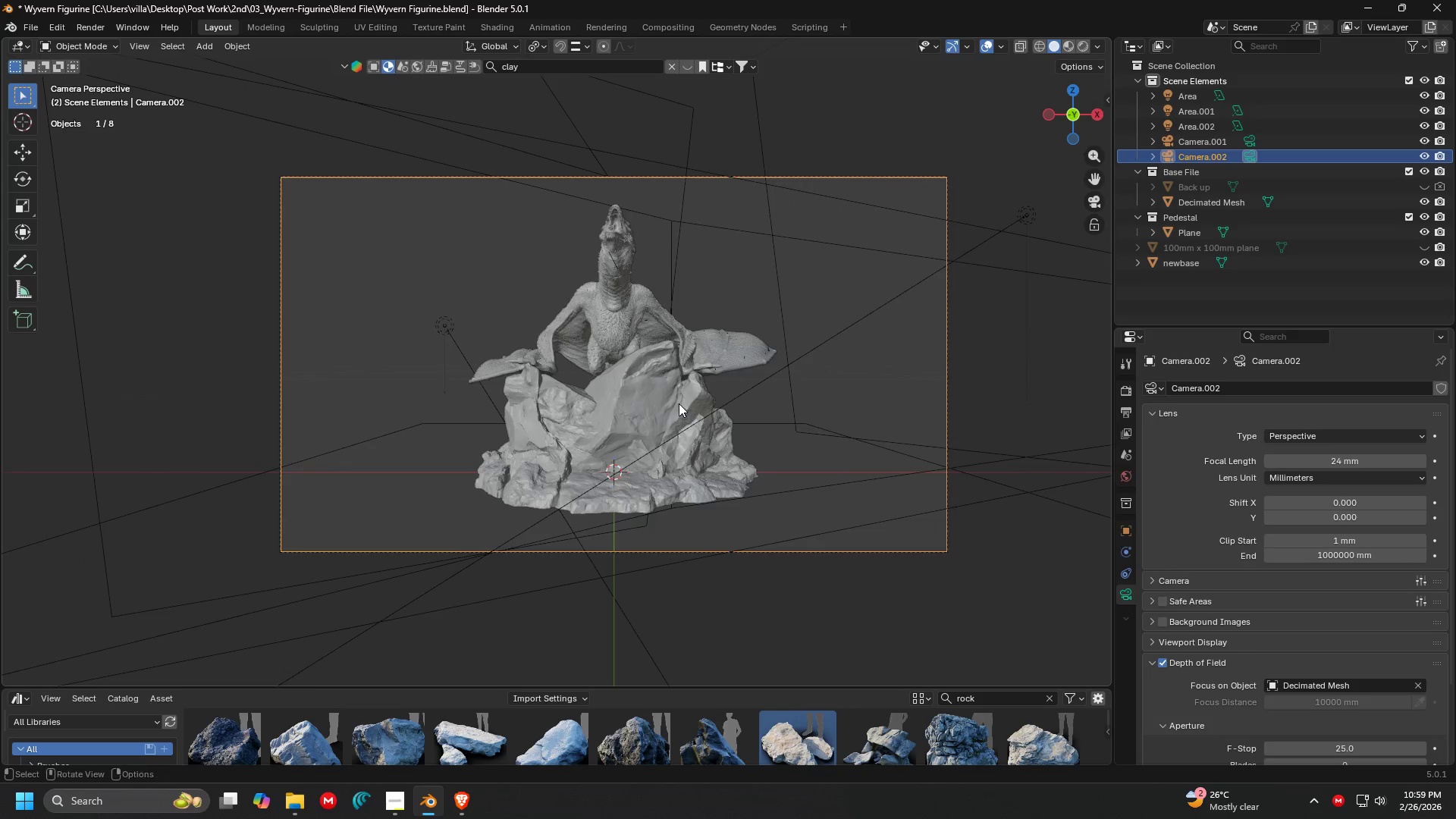 
key(Control+ControlLeft)
 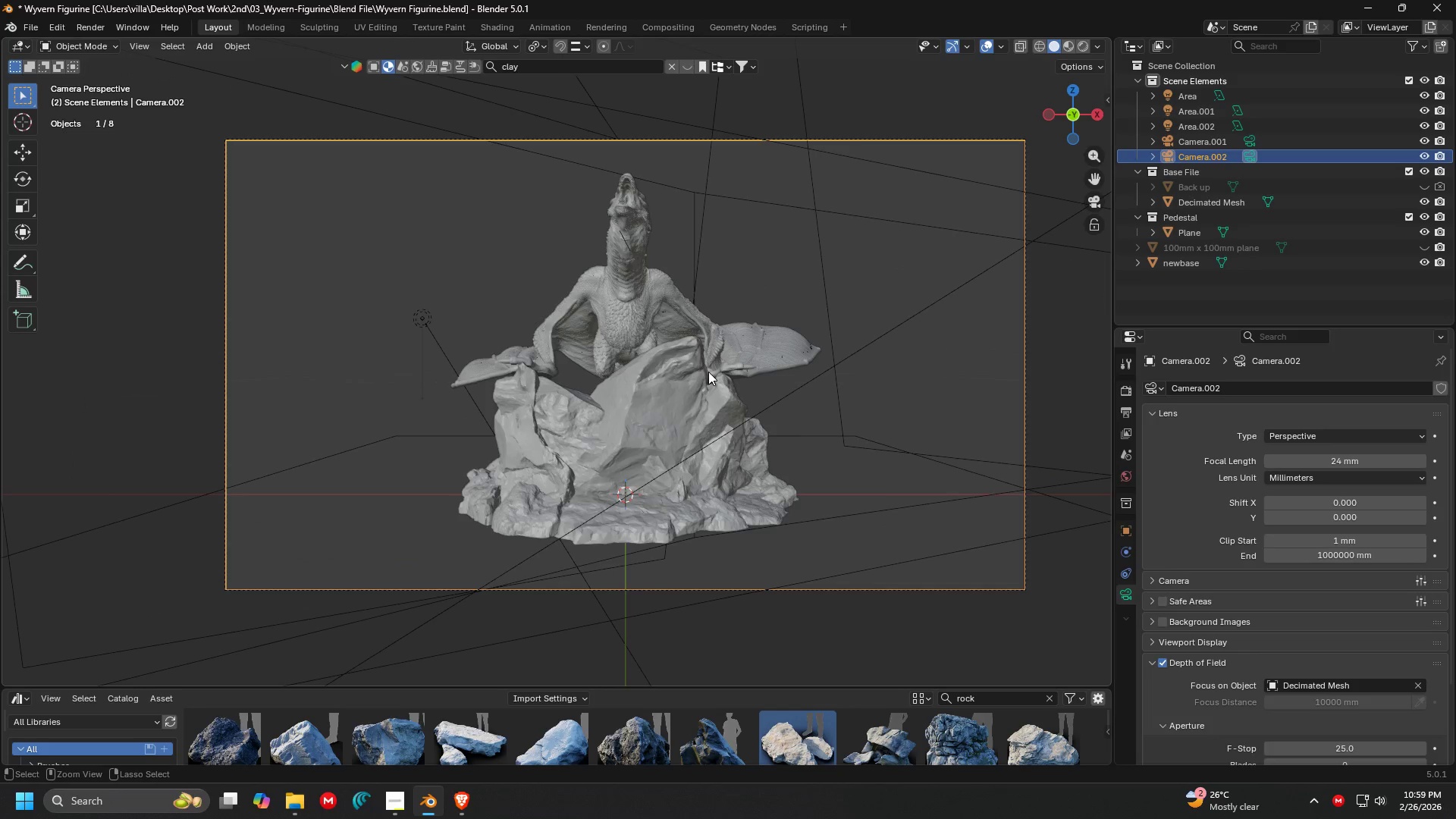 
scroll: coordinate [679, 403], scroll_direction: up, amount: 1.0
 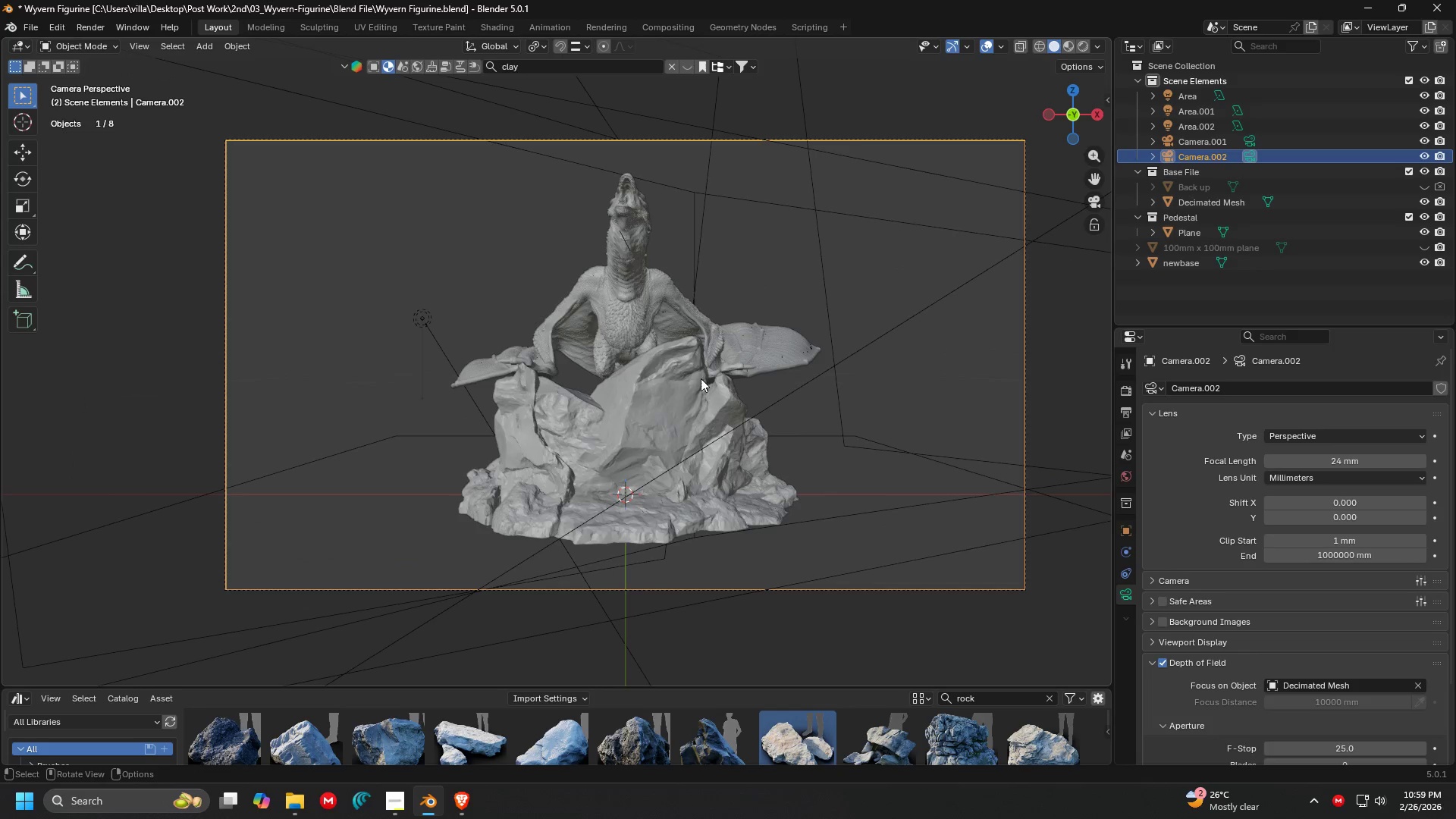 
key(Control+S)
 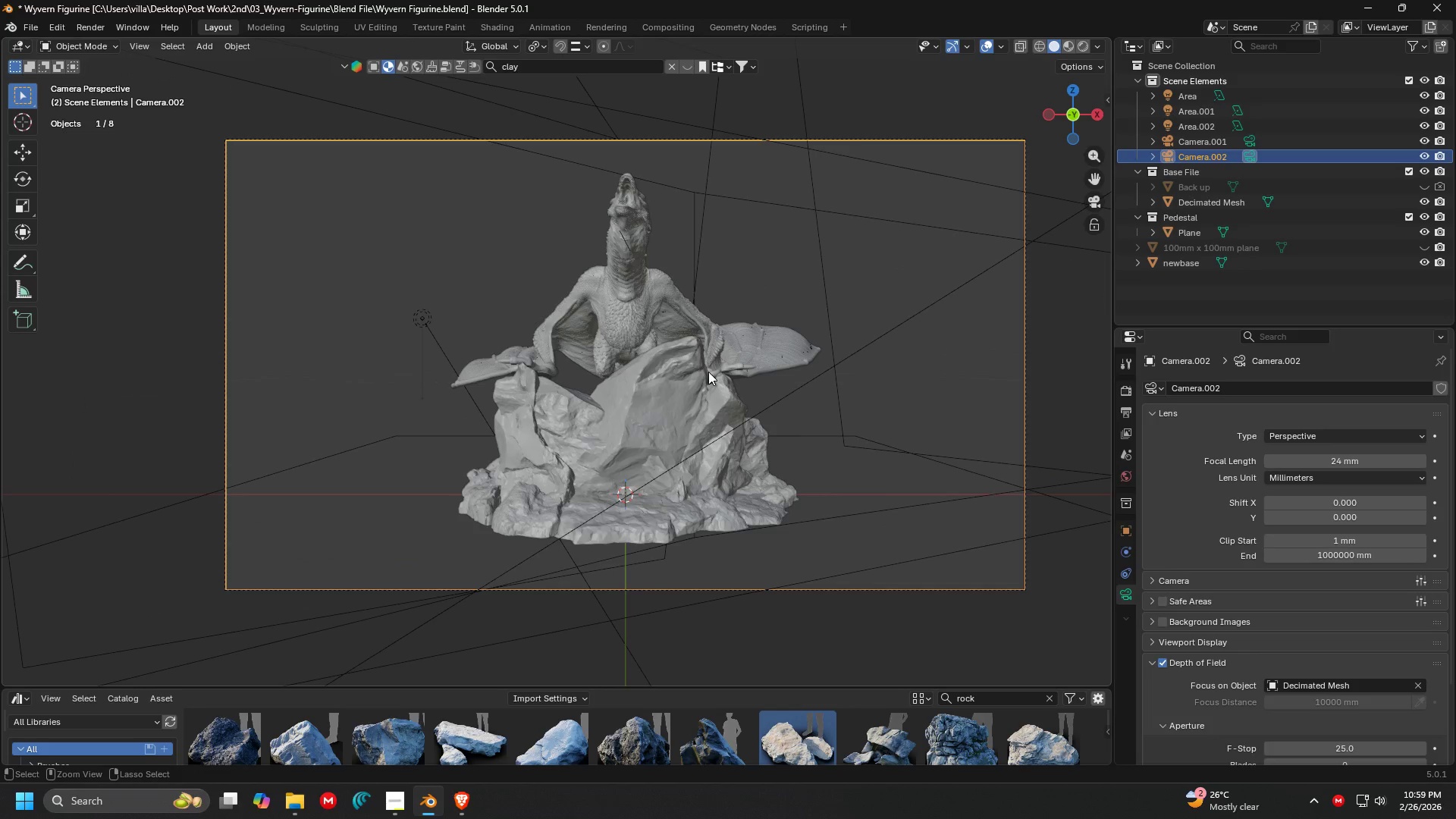 
key(Z)
 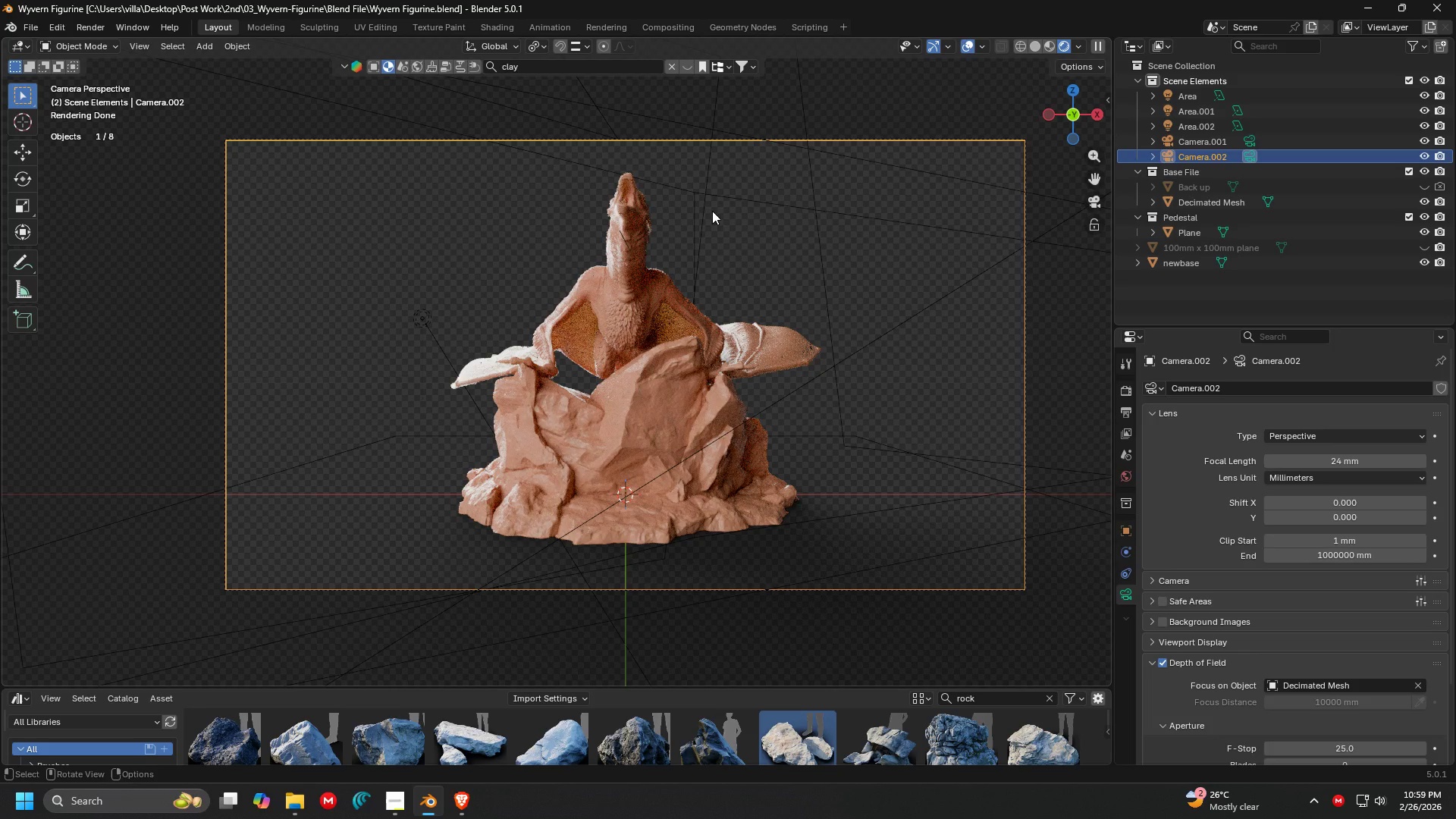 
wait(7.45)
 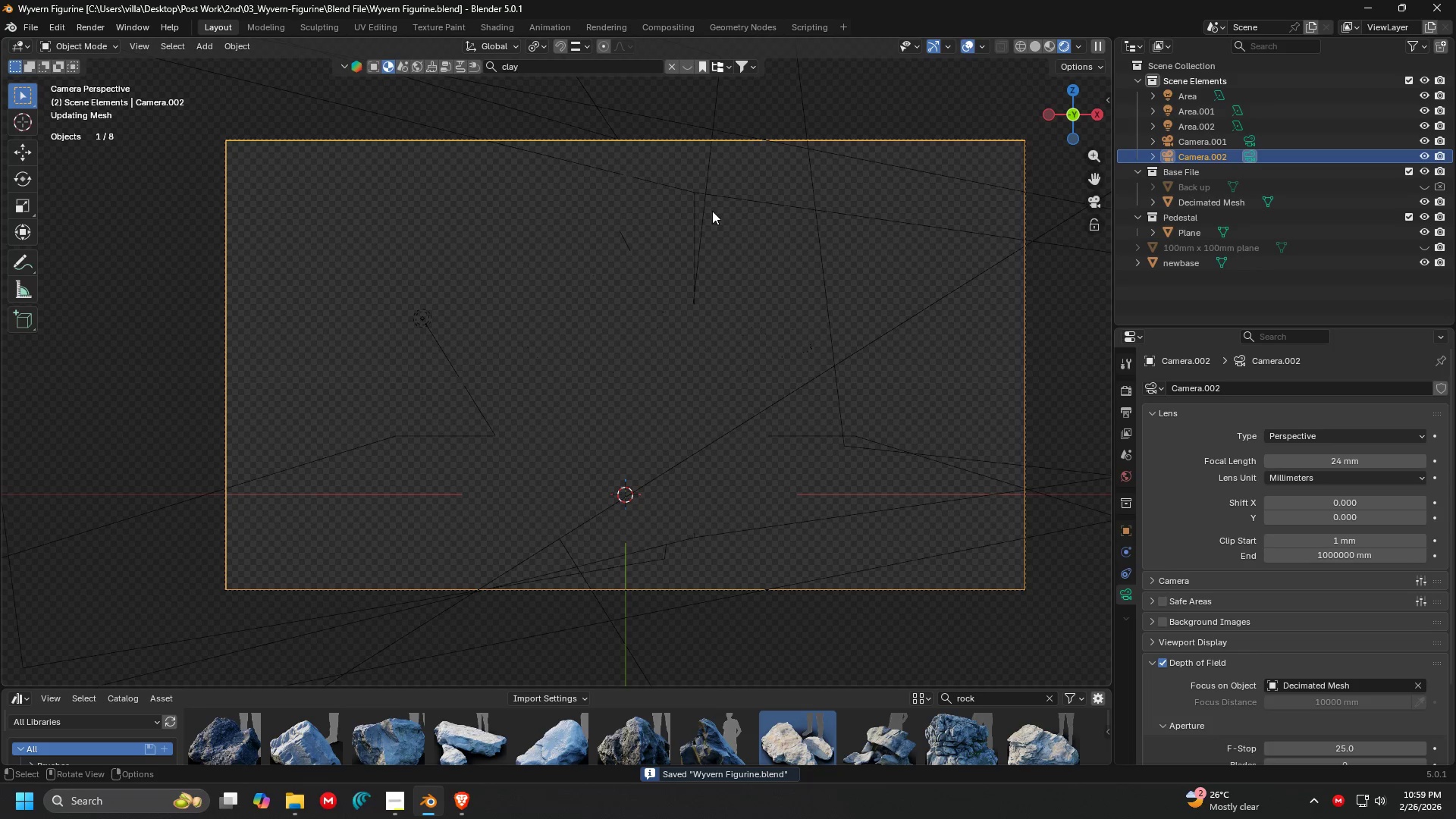 
key(Alt+AltLeft)
 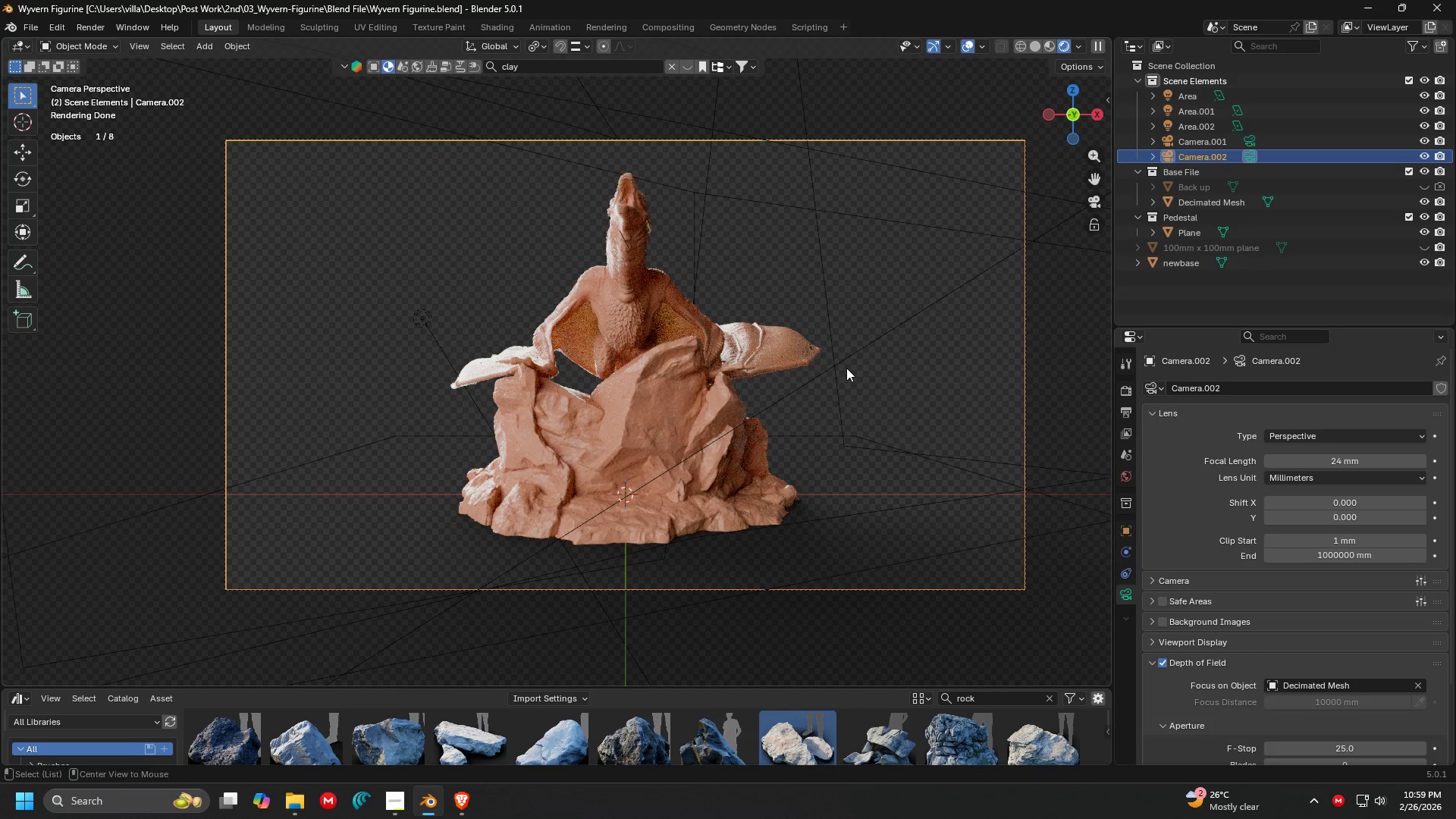 
key(Alt+Tab)